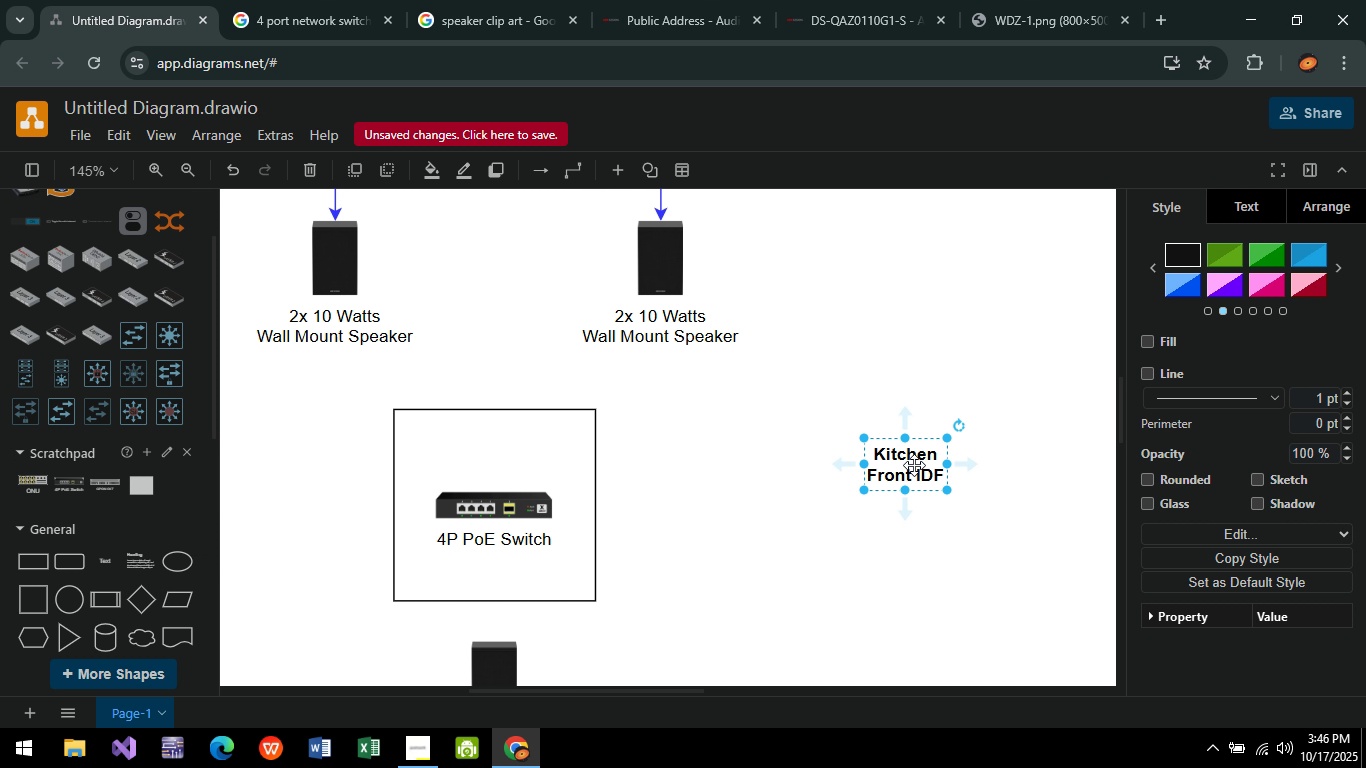 
left_click([913, 464])
 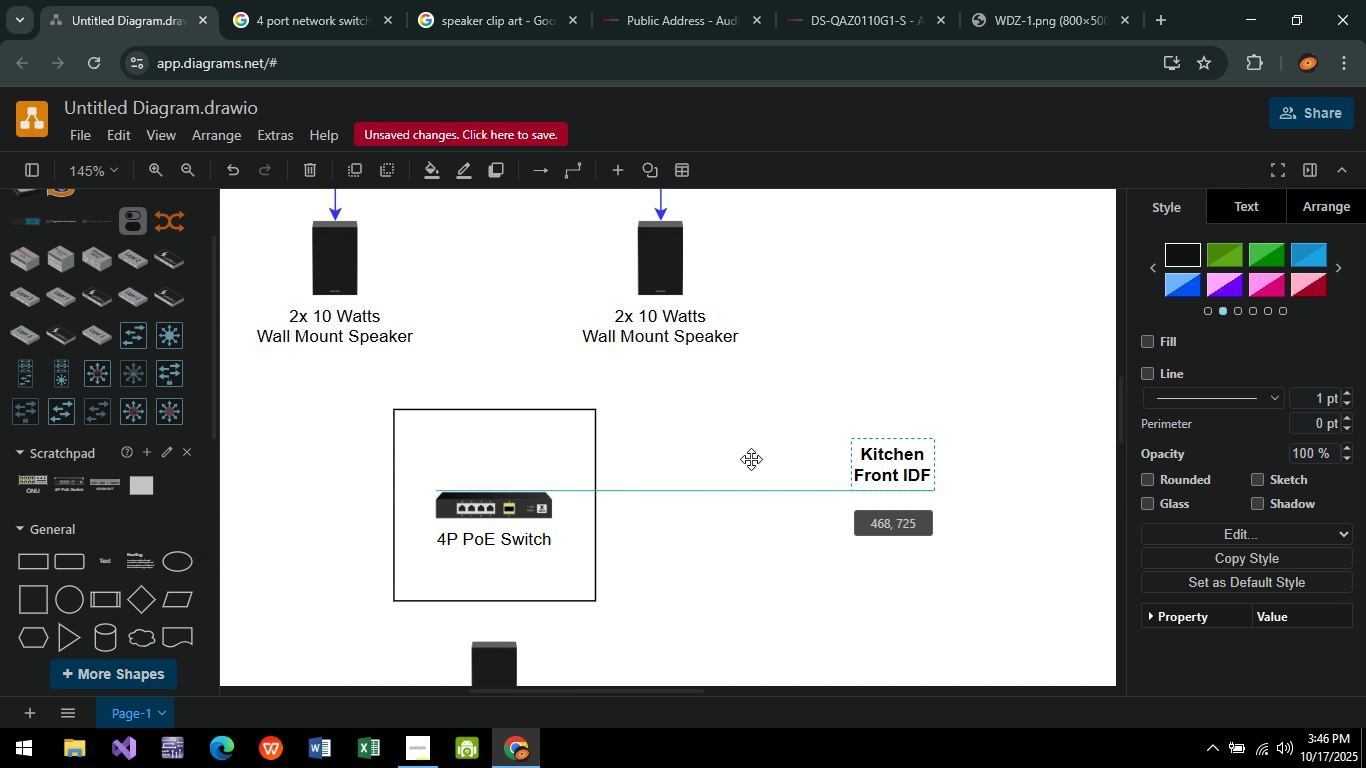 
left_click_drag(start_coordinate=[917, 468], to_coordinate=[447, 437])
 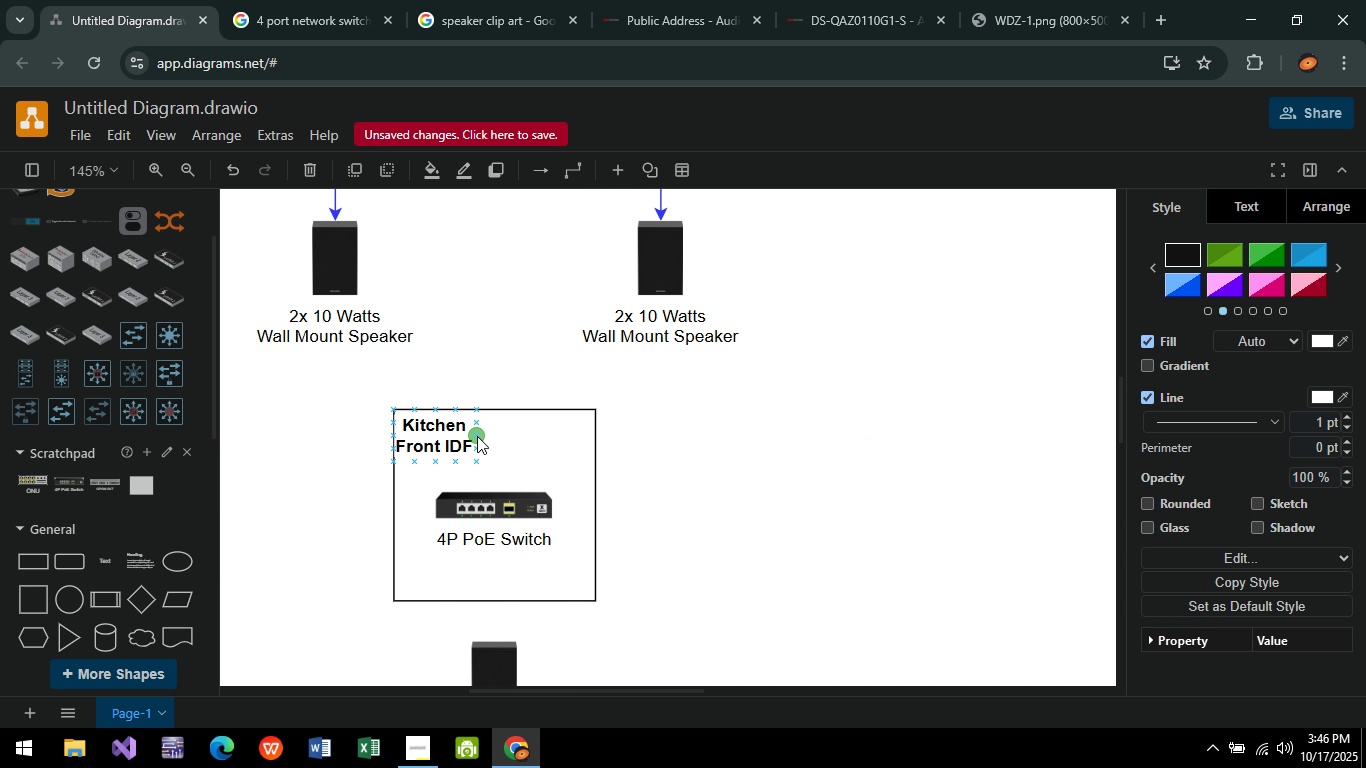 
hold_key(key=ControlLeft, duration=0.52)
scroll: coordinate [354, 439], scroll_direction: up, amount: 5.0
 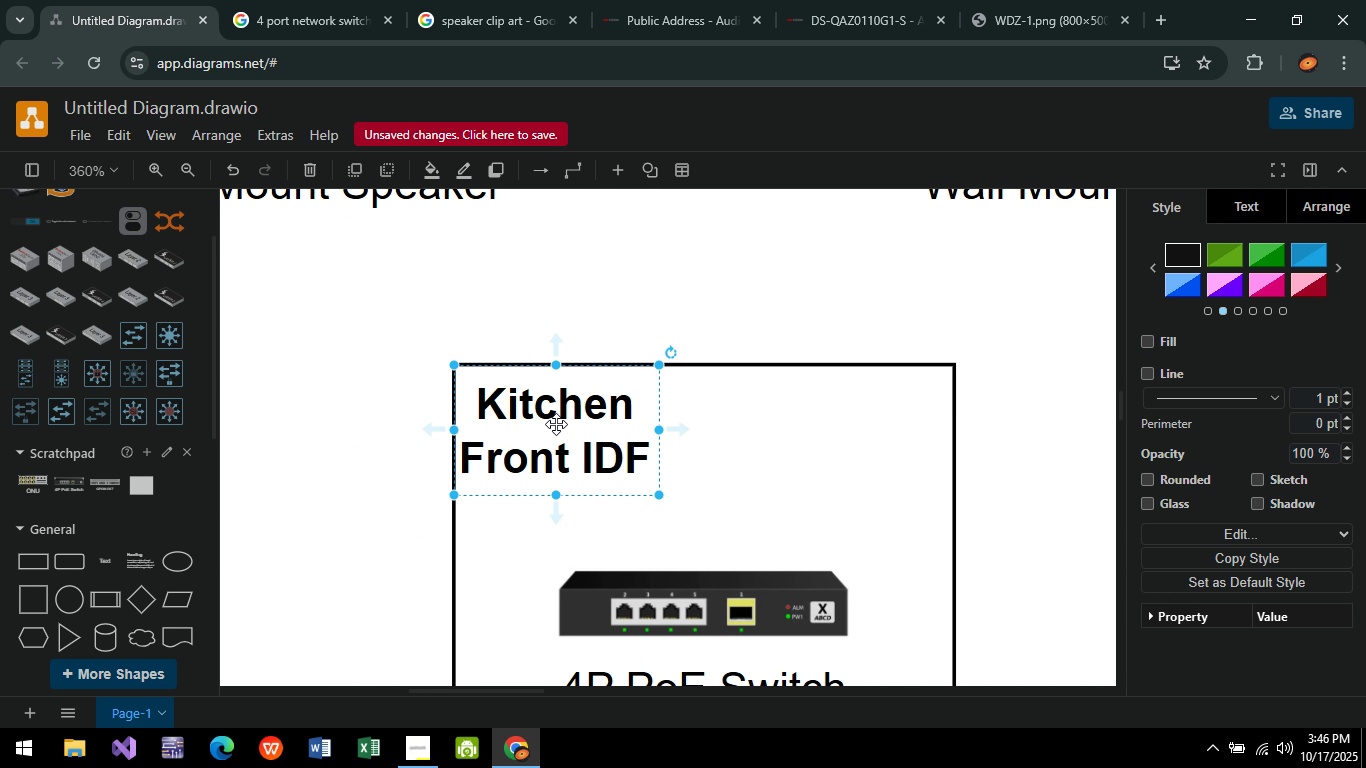 
hold_key(key=ControlLeft, duration=0.79)
scroll: coordinate [699, 299], scroll_direction: down, amount: 4.0
 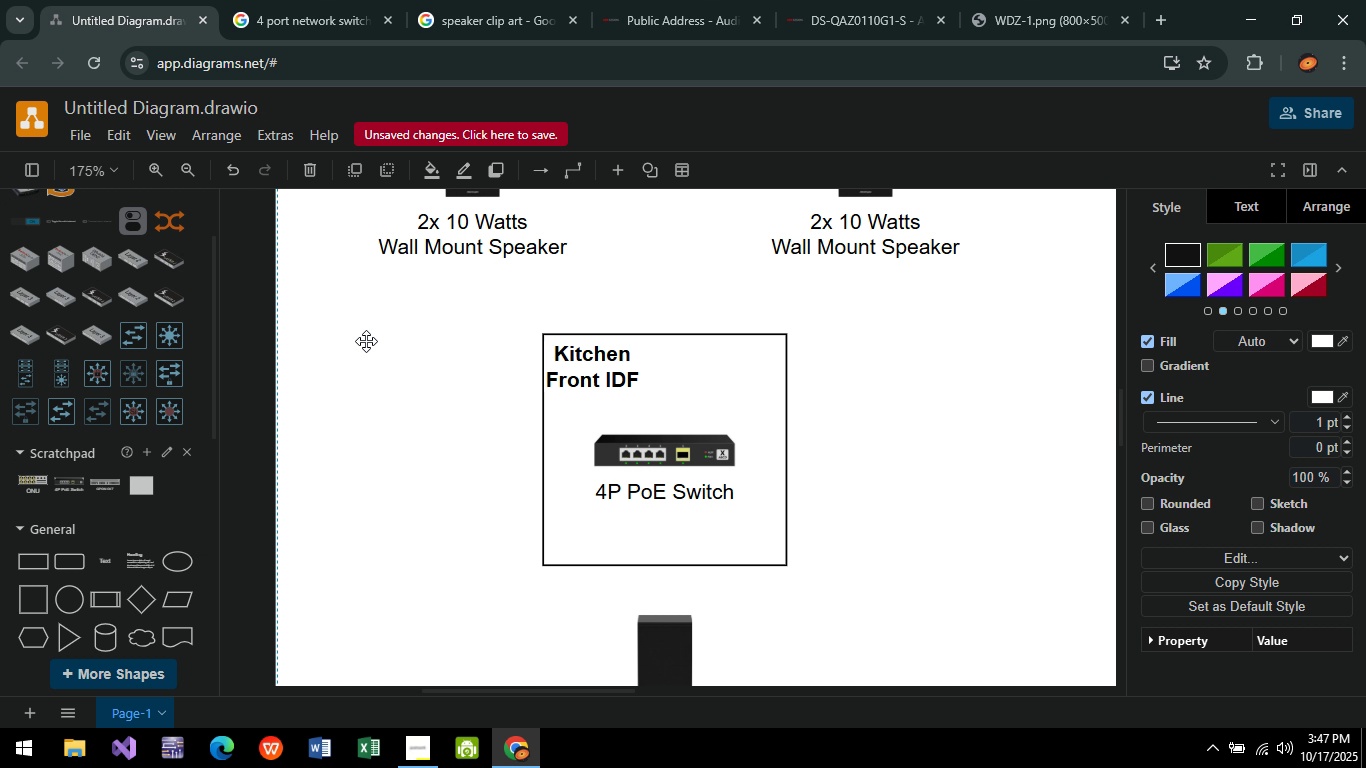 
wait(30.25)
 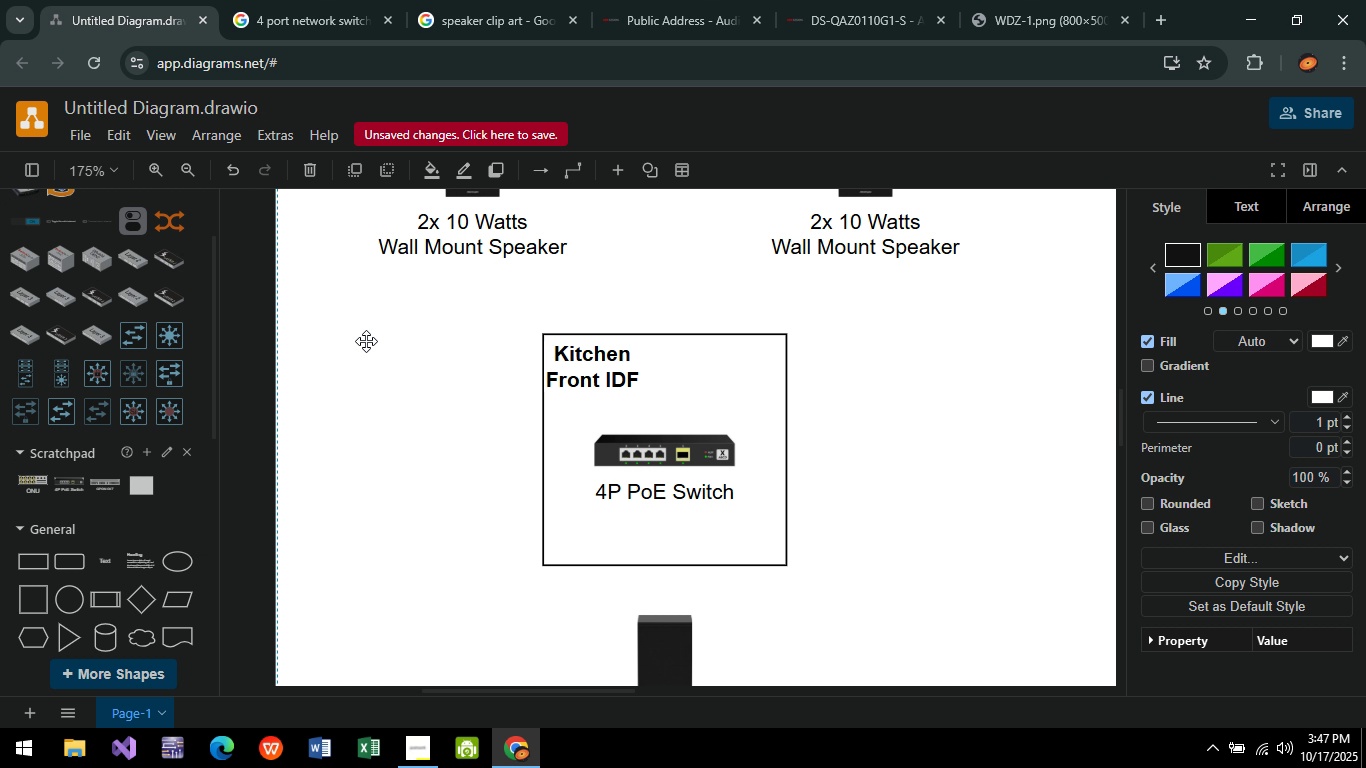 
left_click_drag(start_coordinate=[665, 462], to_coordinate=[665, 610])
 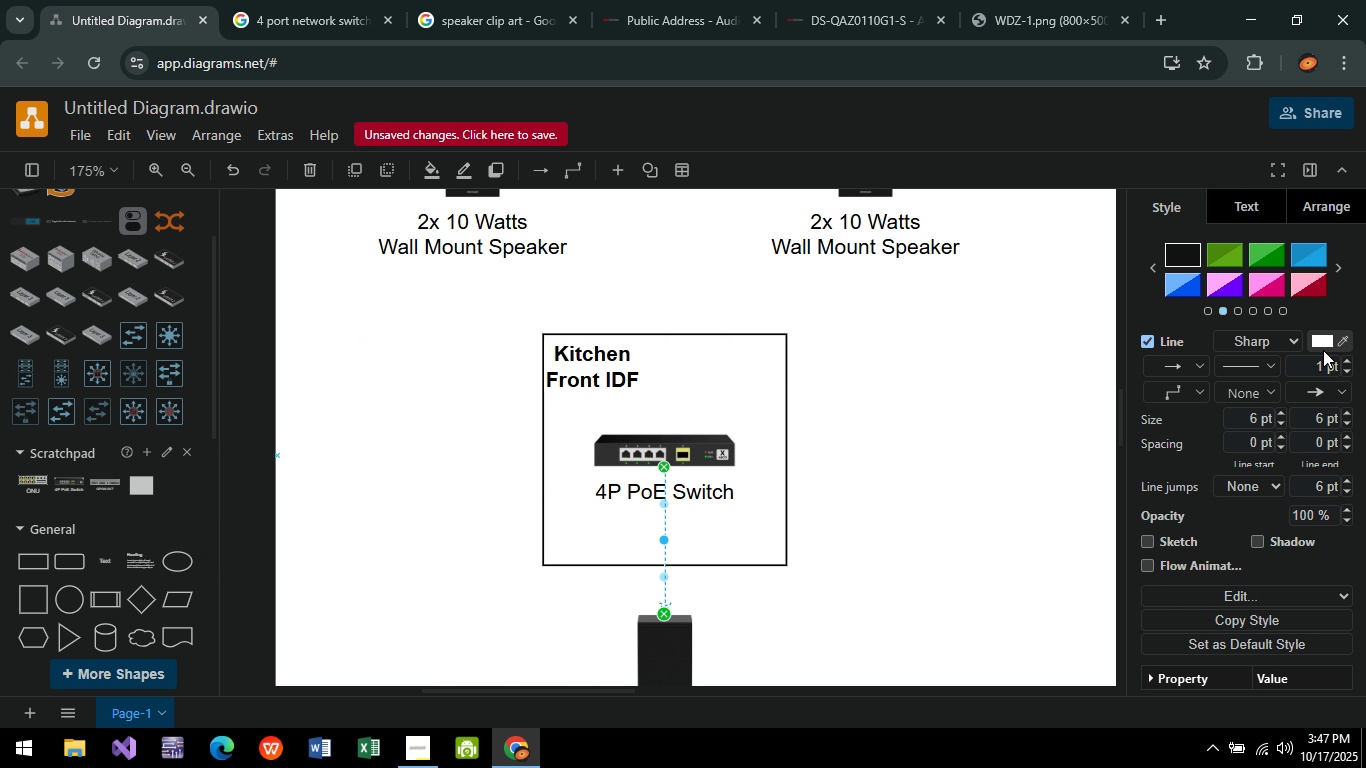 
left_click([1323, 342])
 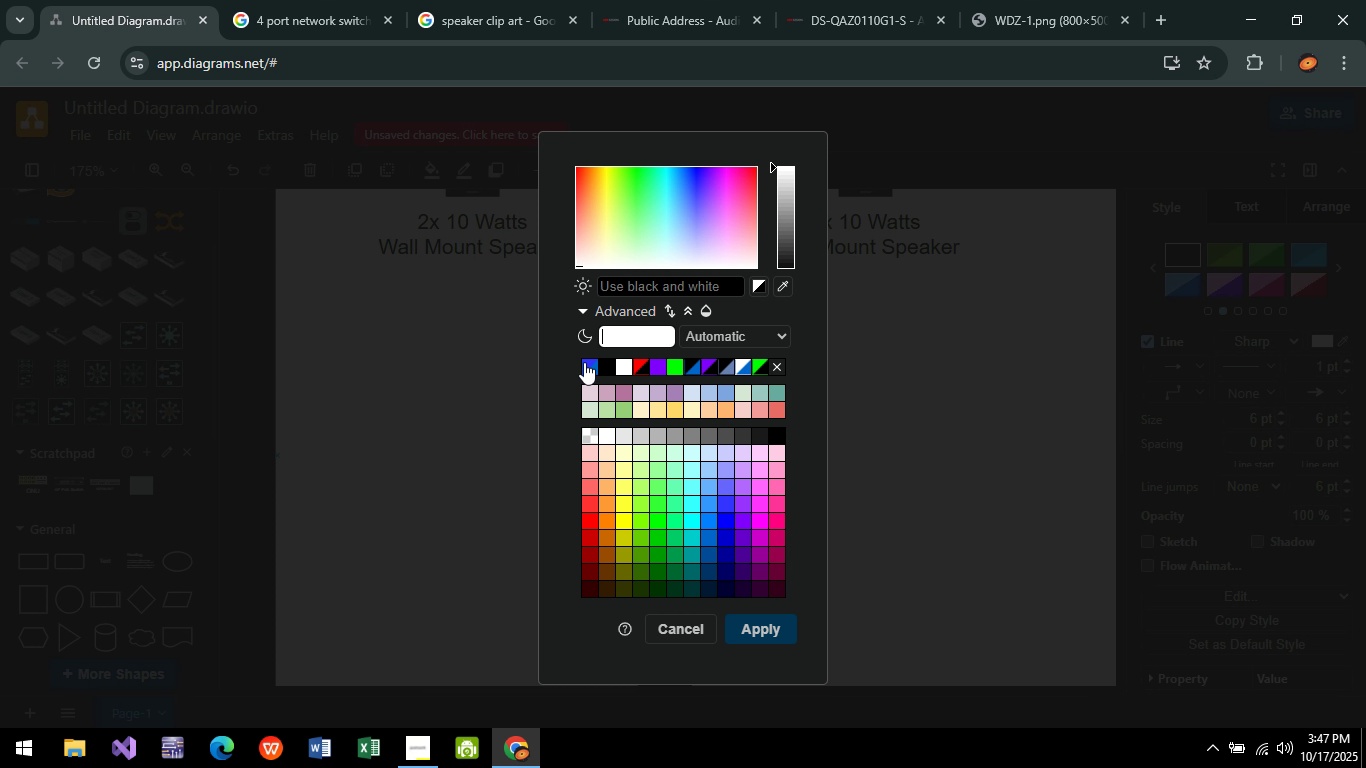 
left_click([583, 359])
 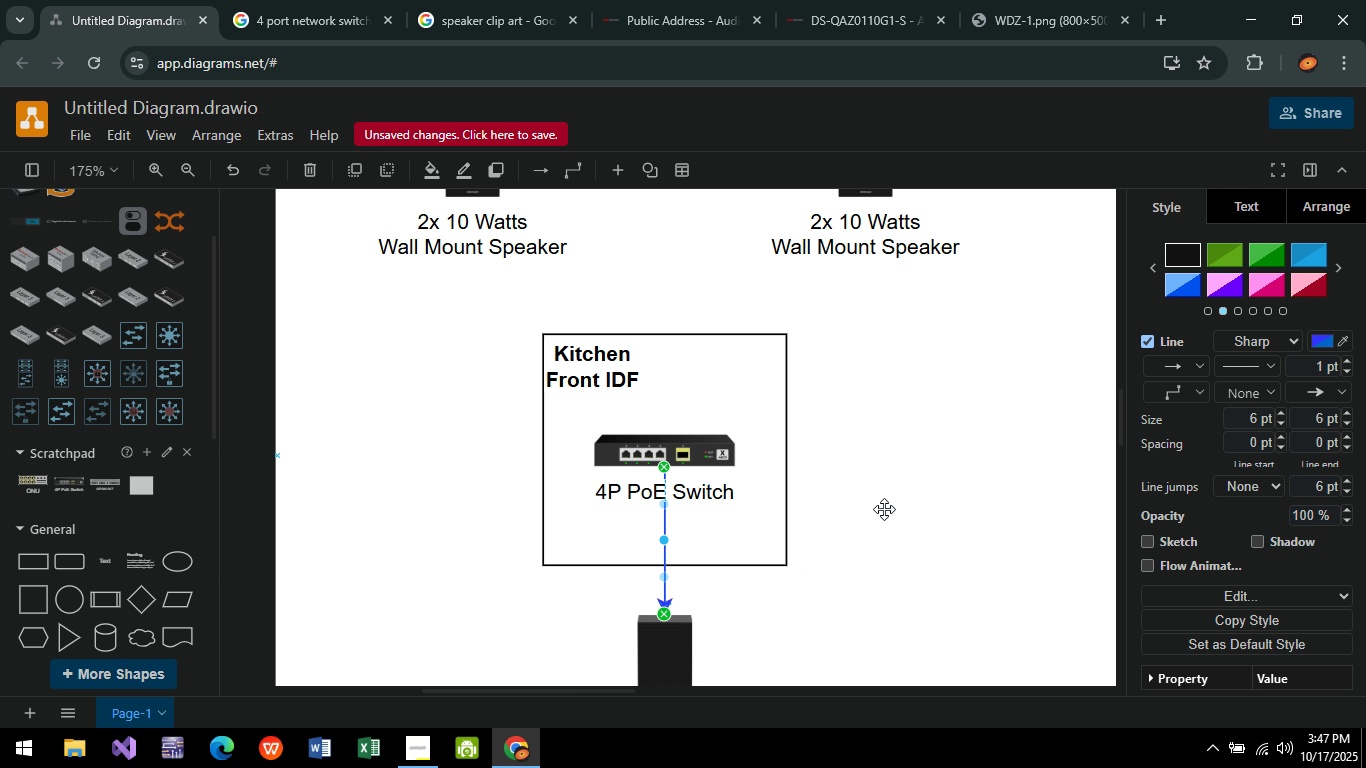 
left_click([868, 519])
 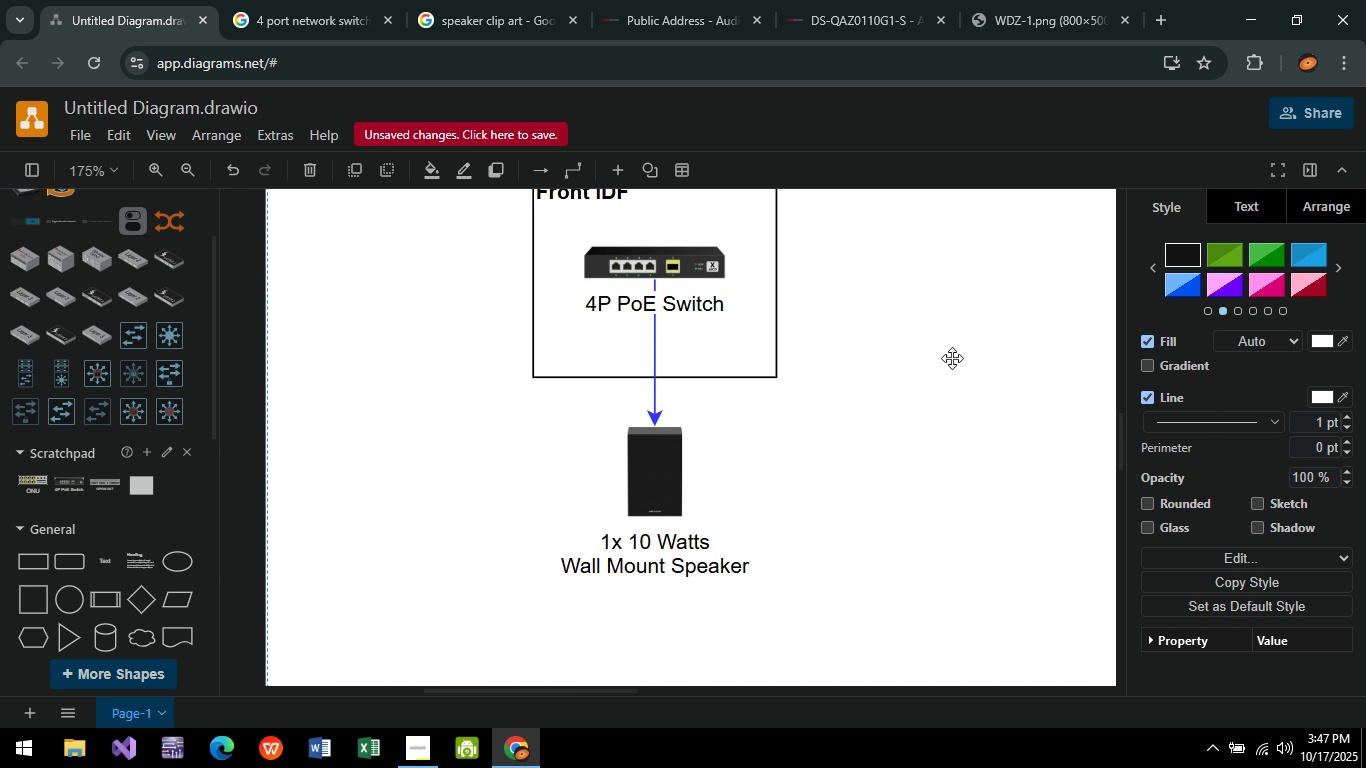 
hold_key(key=ControlLeft, duration=0.73)
scroll: coordinate [875, 399], scroll_direction: down, amount: 2.0
 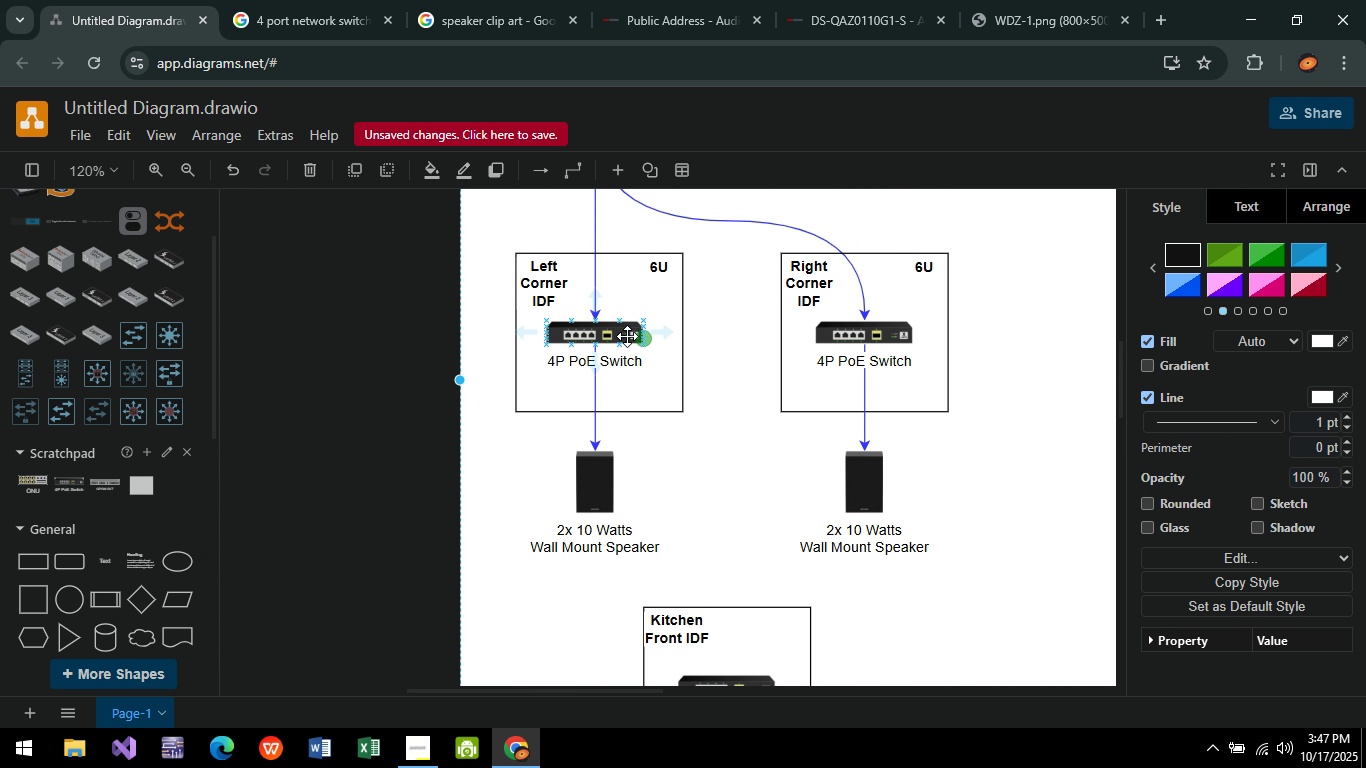 
hold_key(key=ControlLeft, duration=0.41)
scroll: coordinate [617, 326], scroll_direction: up, amount: 3.0
 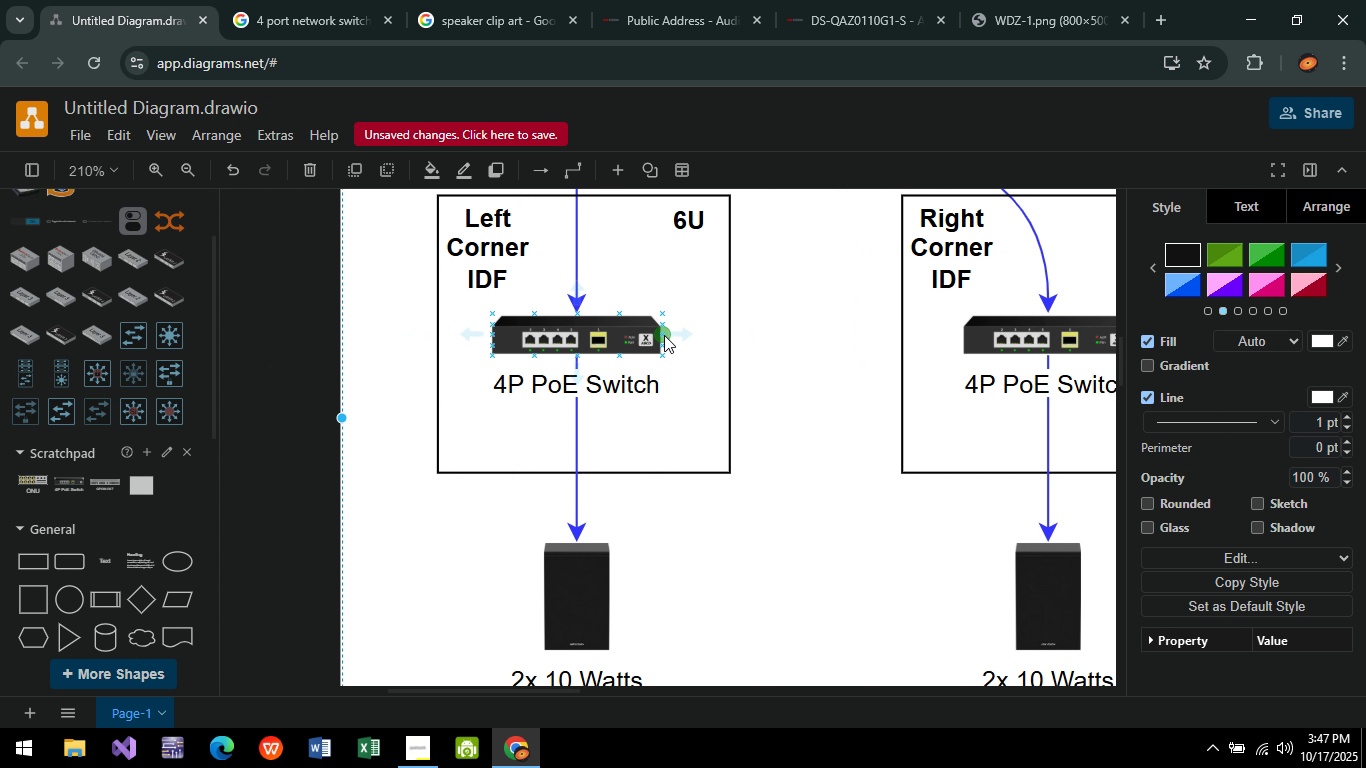 
left_click_drag(start_coordinate=[662, 336], to_coordinate=[806, 535])
 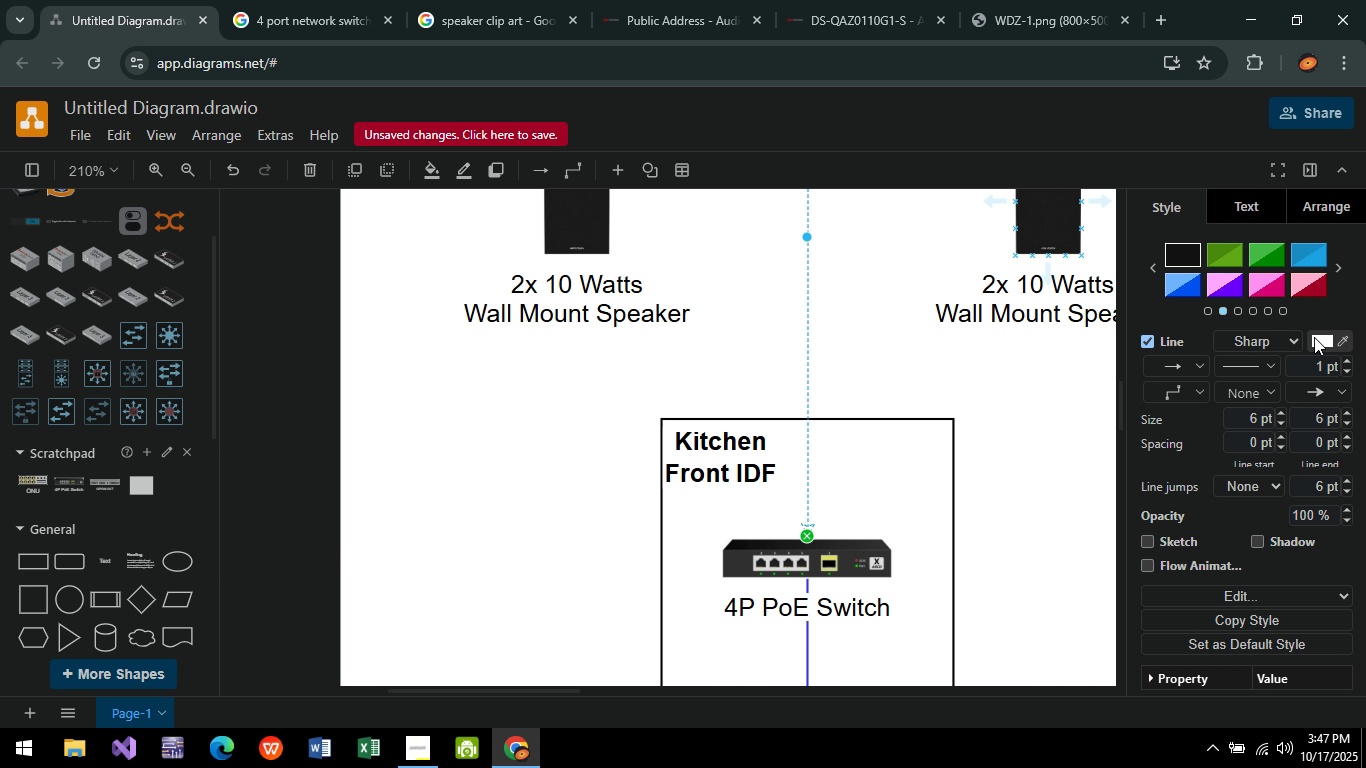 
left_click([1322, 341])
 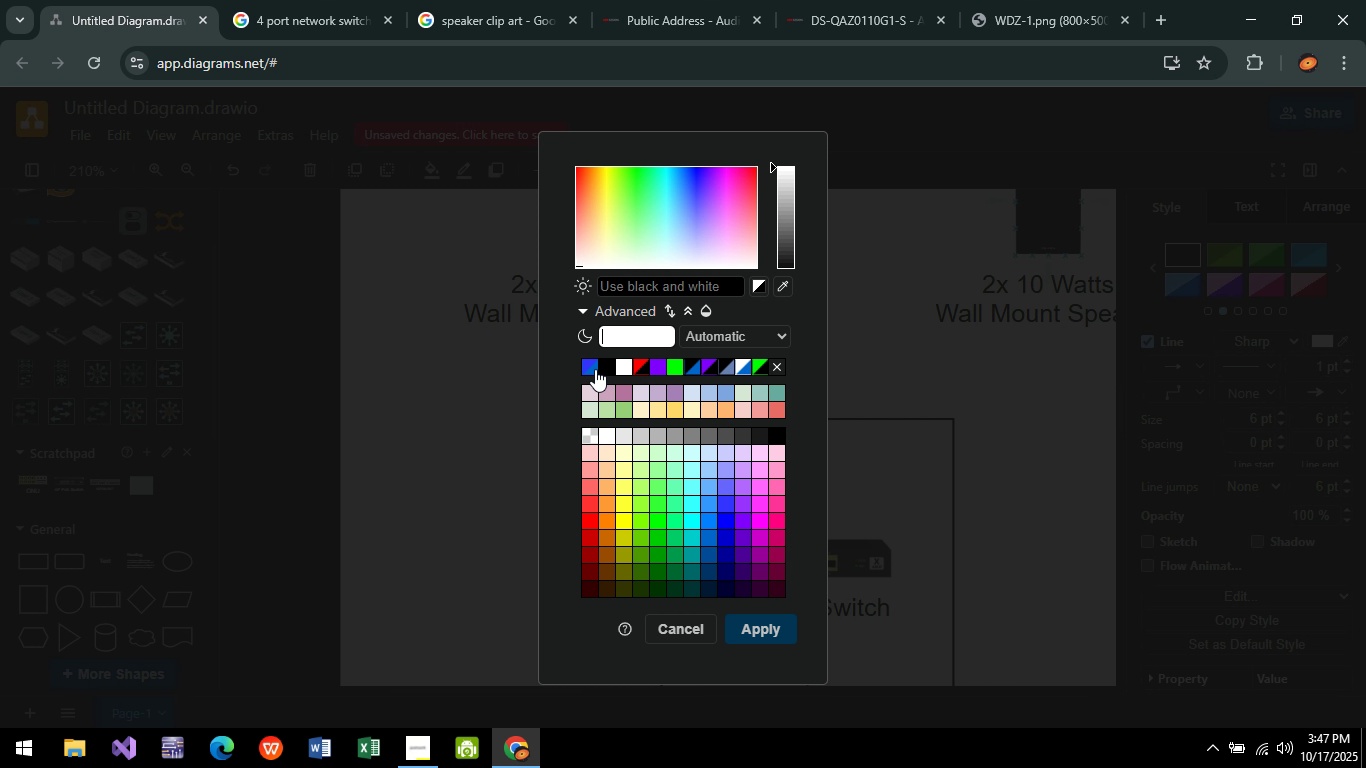 
left_click([592, 369])
 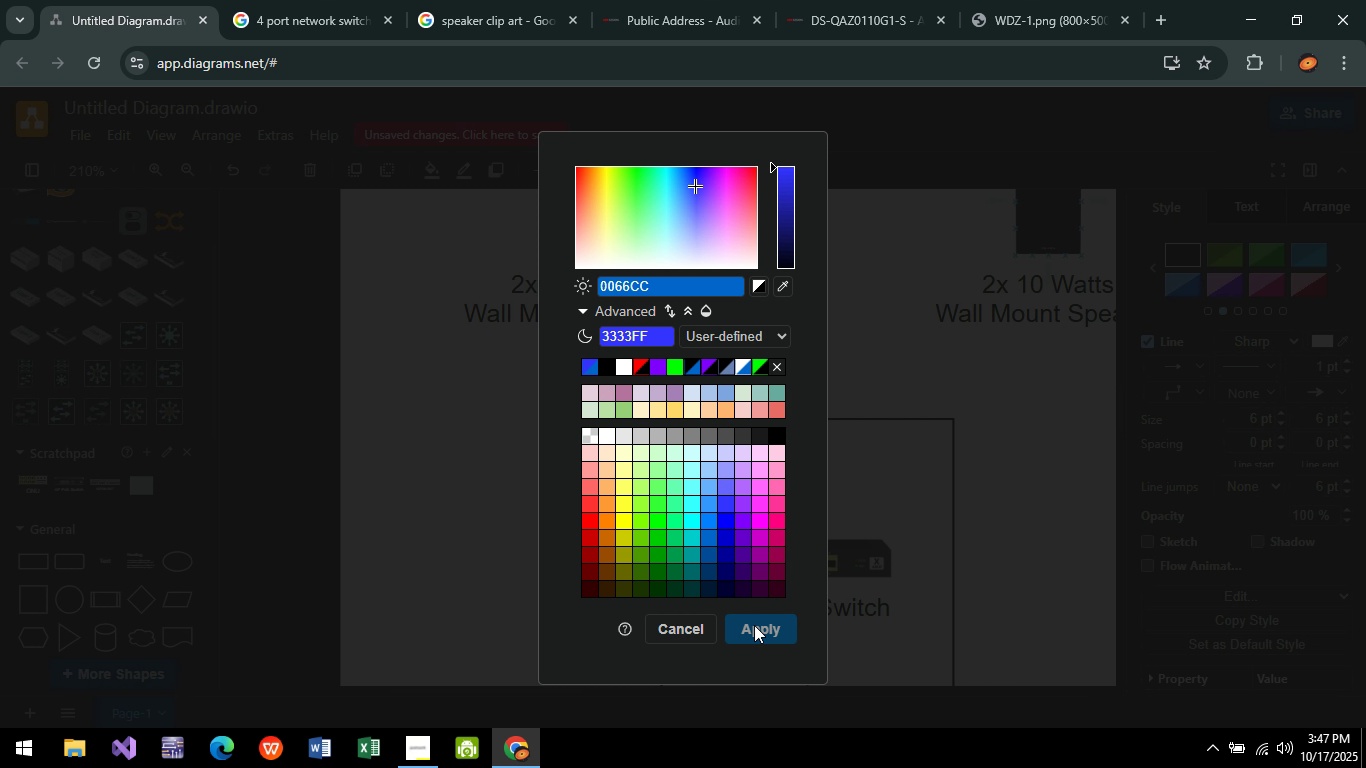 
left_click([754, 625])
 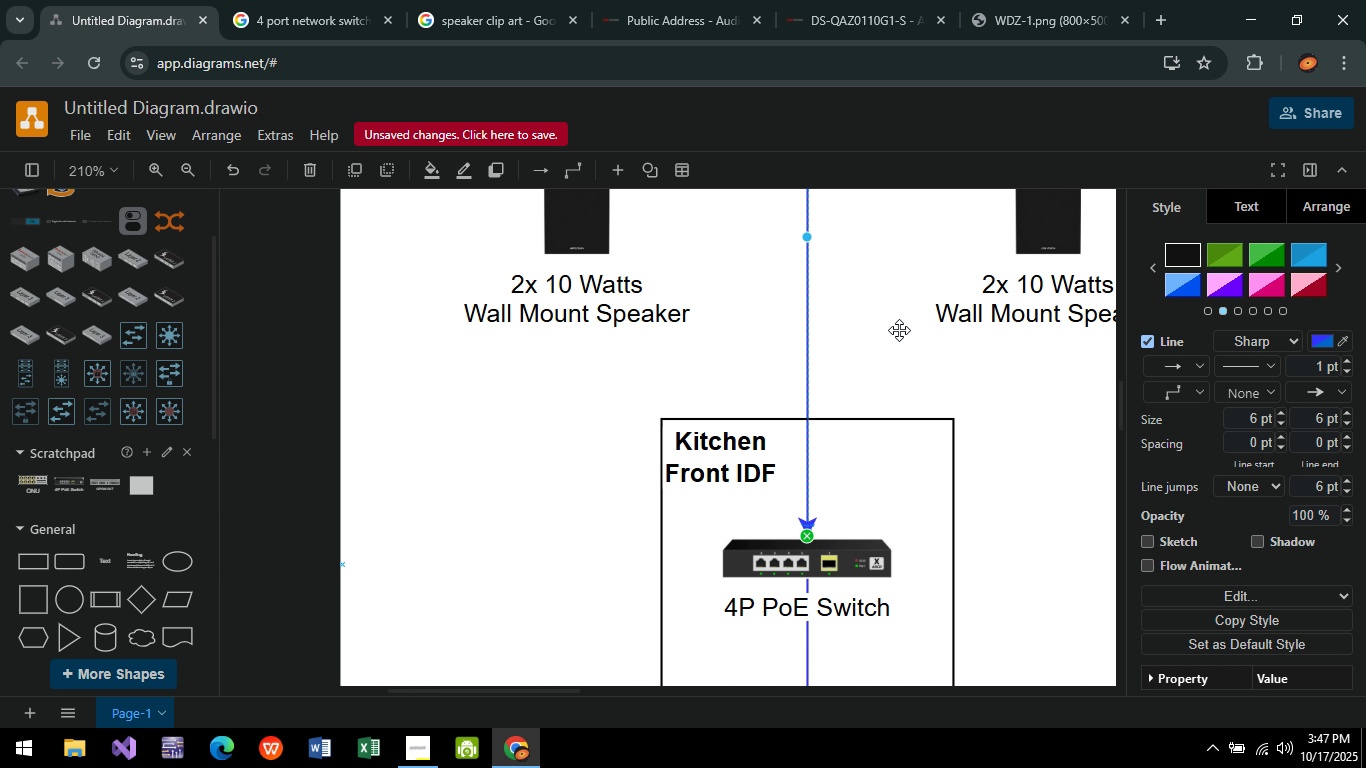 
left_click([899, 330])
 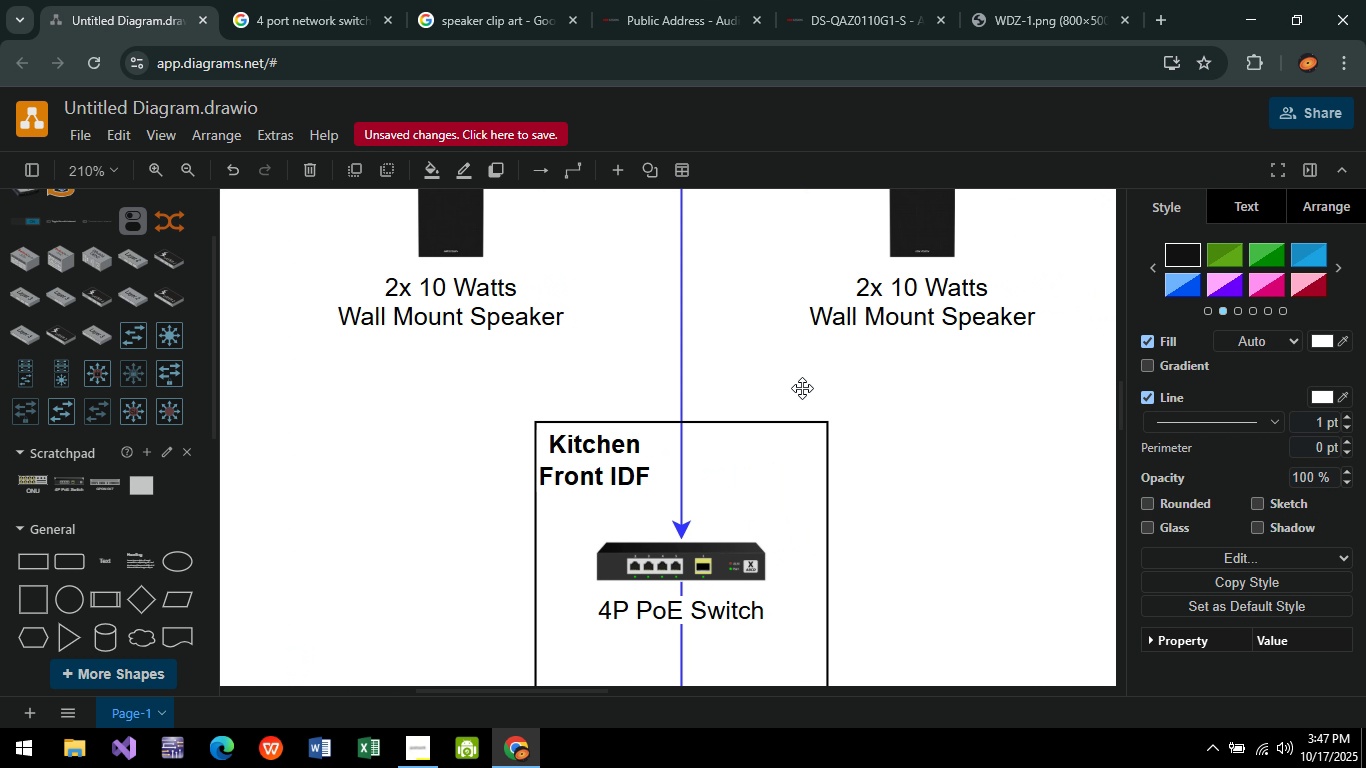 
hold_key(key=ControlLeft, duration=0.49)
scroll: coordinate [907, 416], scroll_direction: down, amount: 5.0
 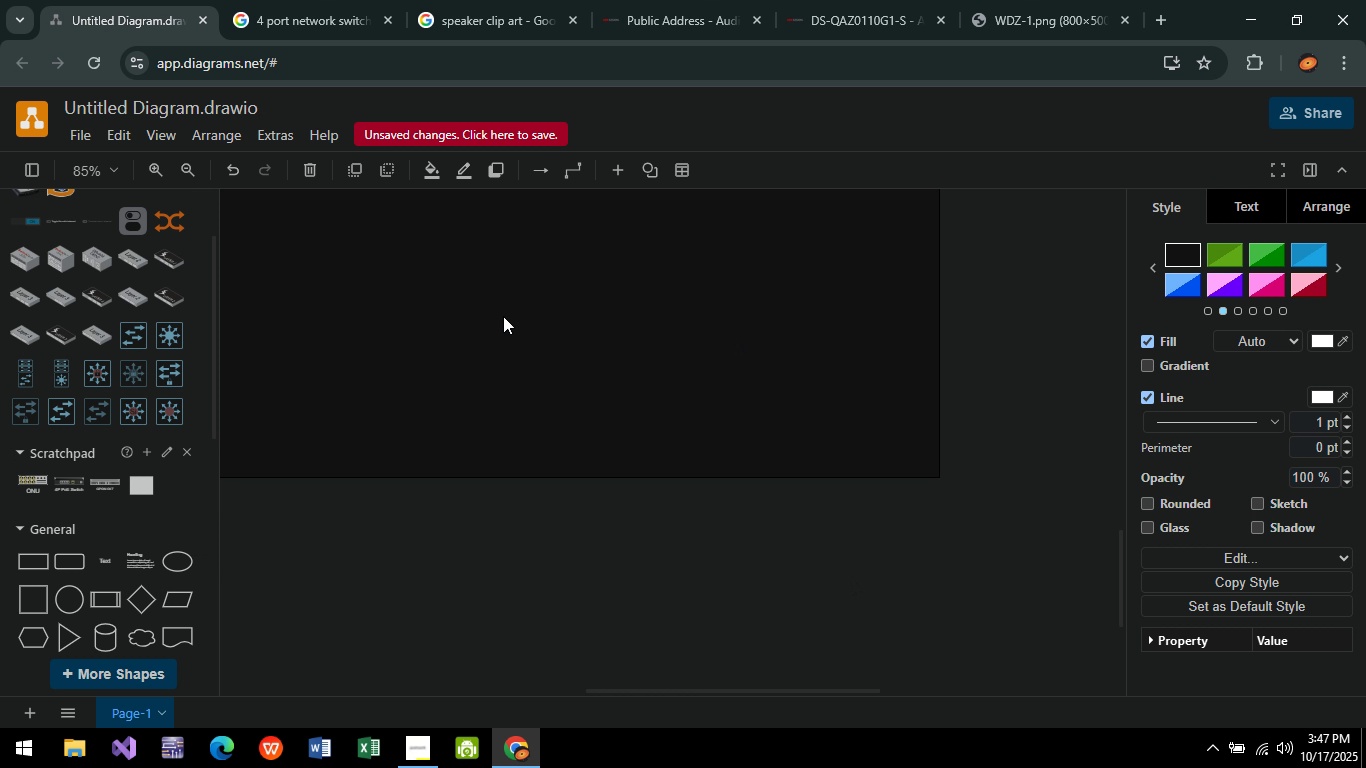 
hold_key(key=ControlLeft, duration=0.47)
scroll: coordinate [595, 451], scroll_direction: down, amount: 6.0
 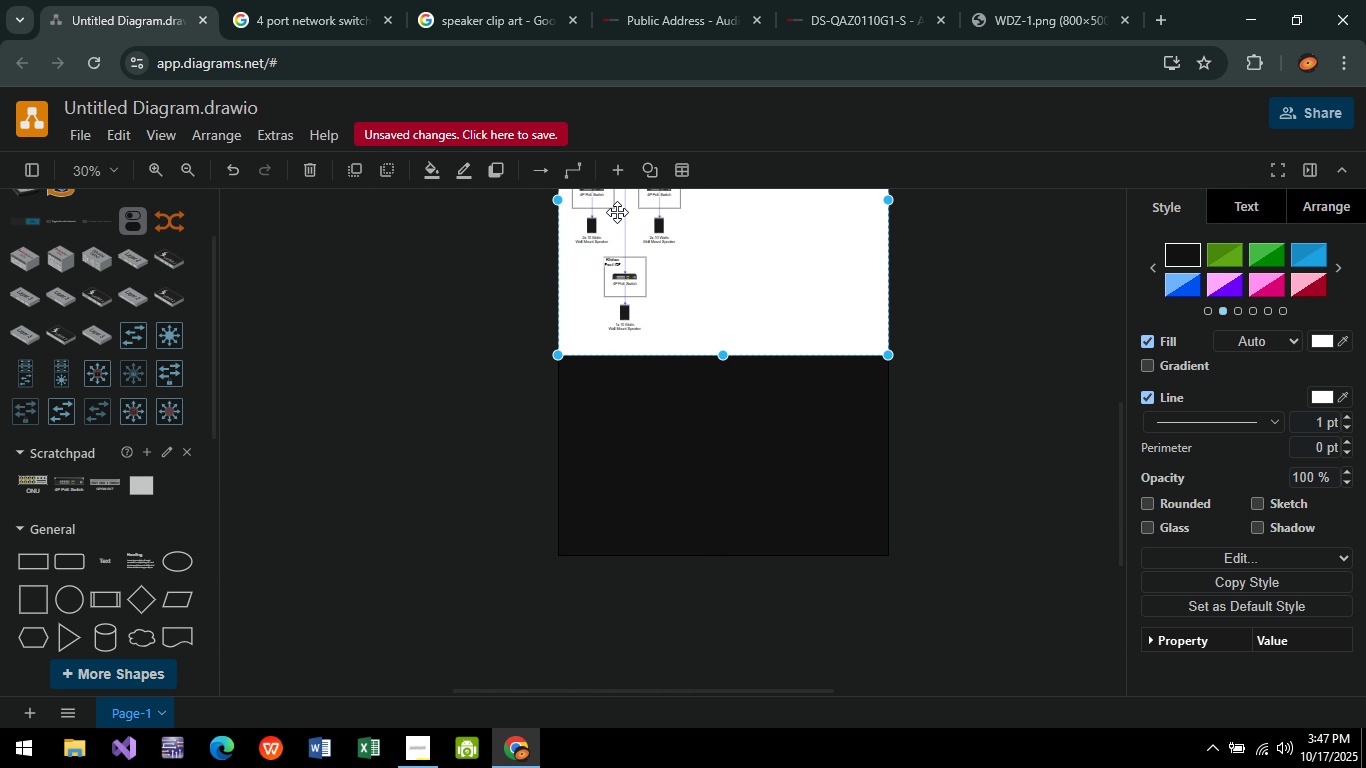 
left_click([573, 157])
 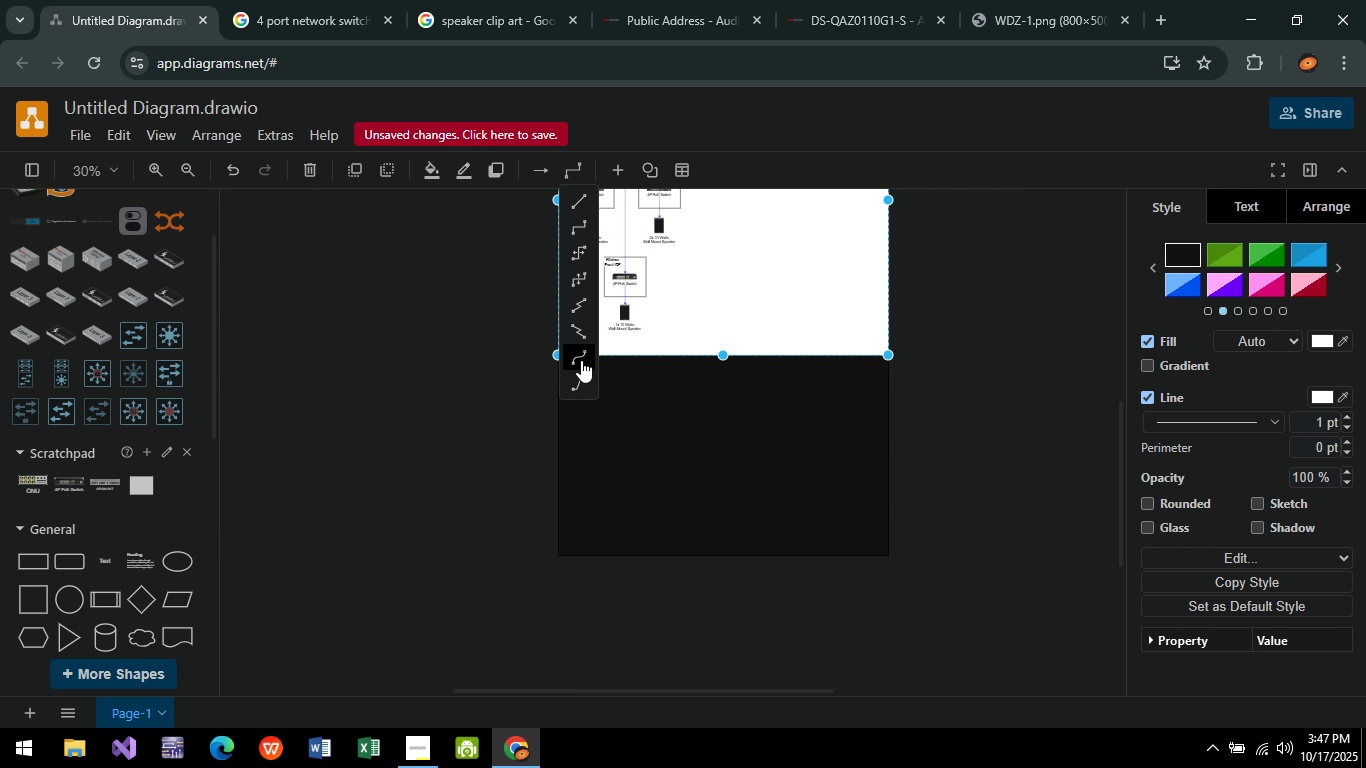 
left_click([581, 360])
 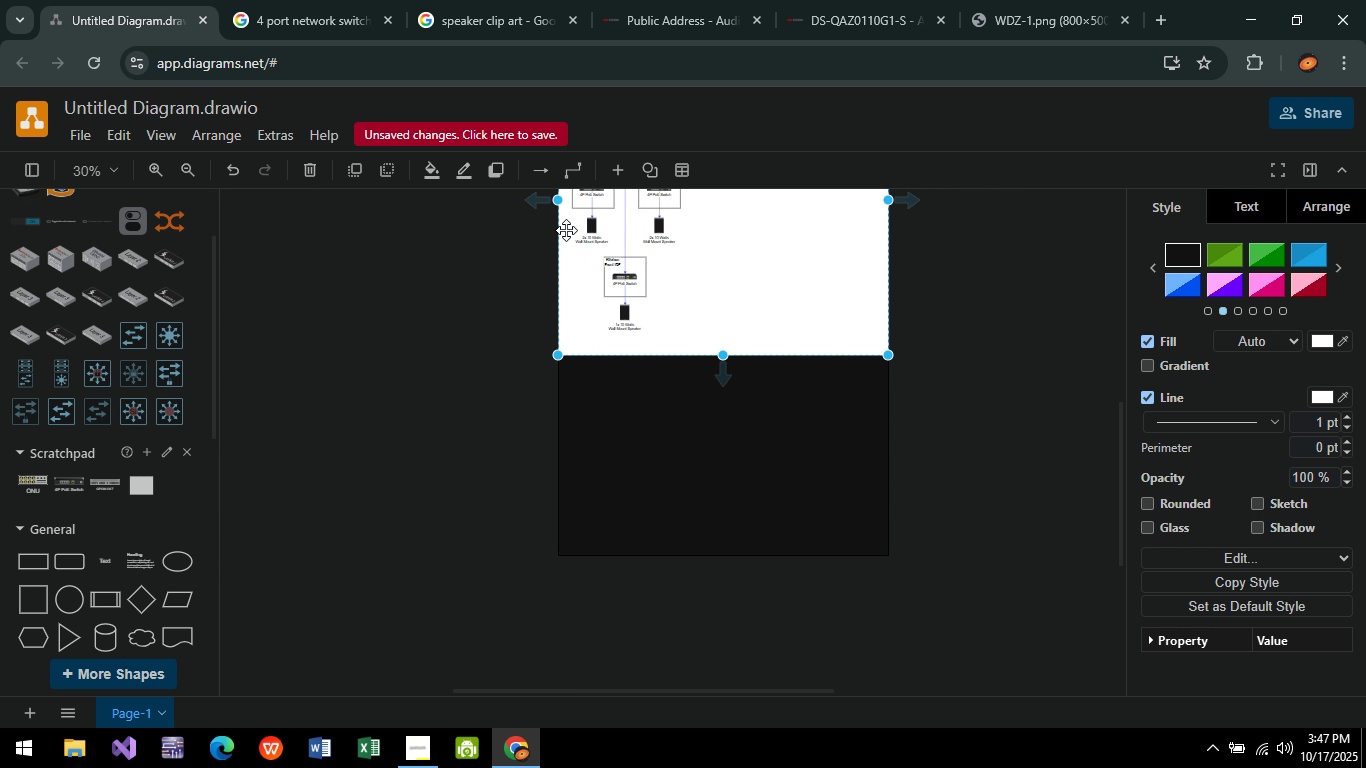 
hold_key(key=ControlLeft, duration=0.33)
 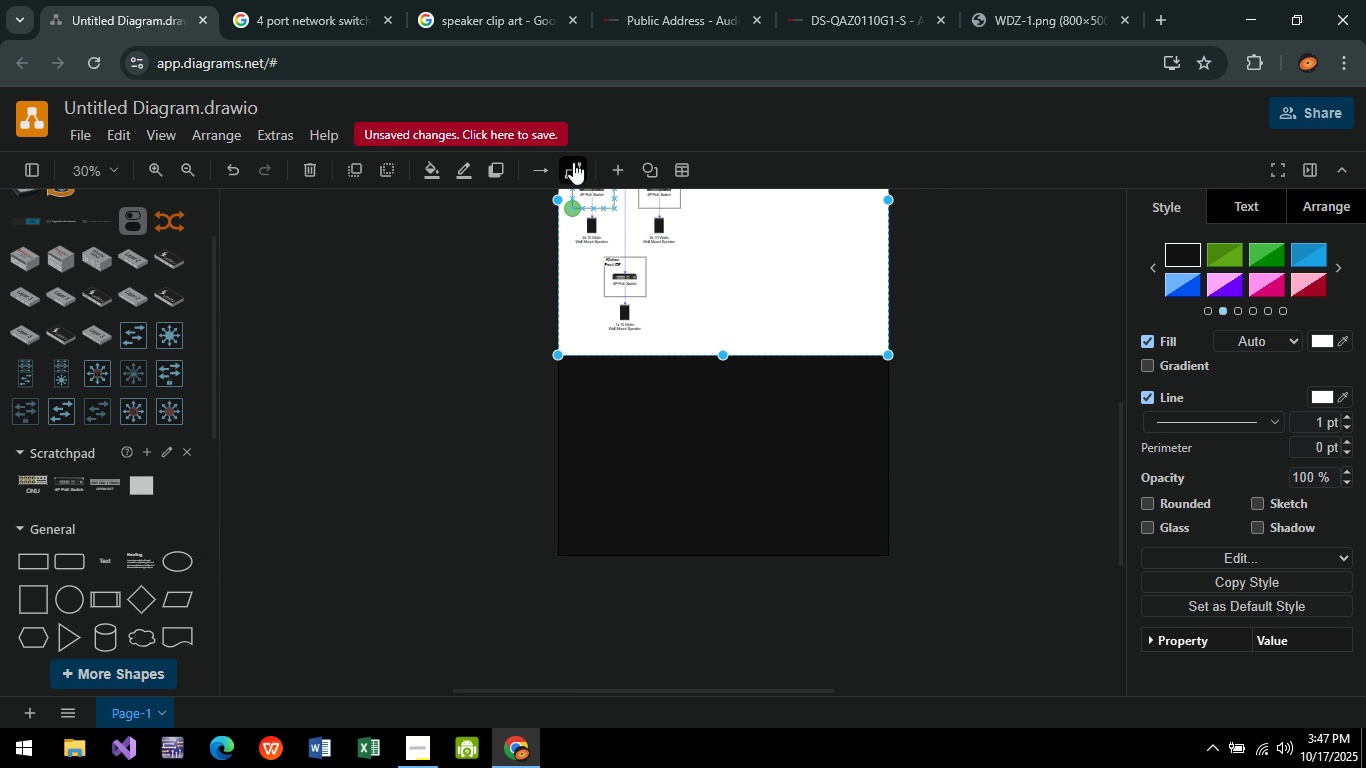 
left_click([573, 162])
 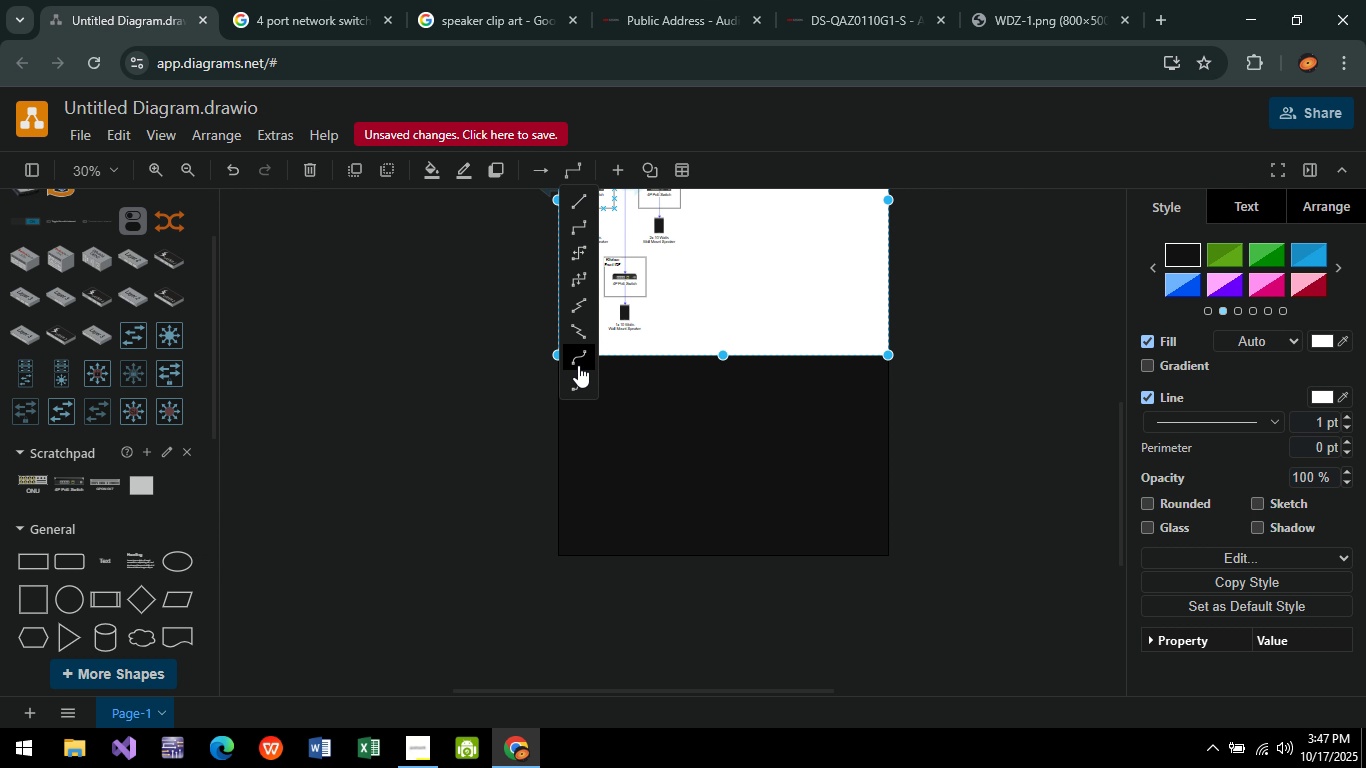 
left_click([577, 361])
 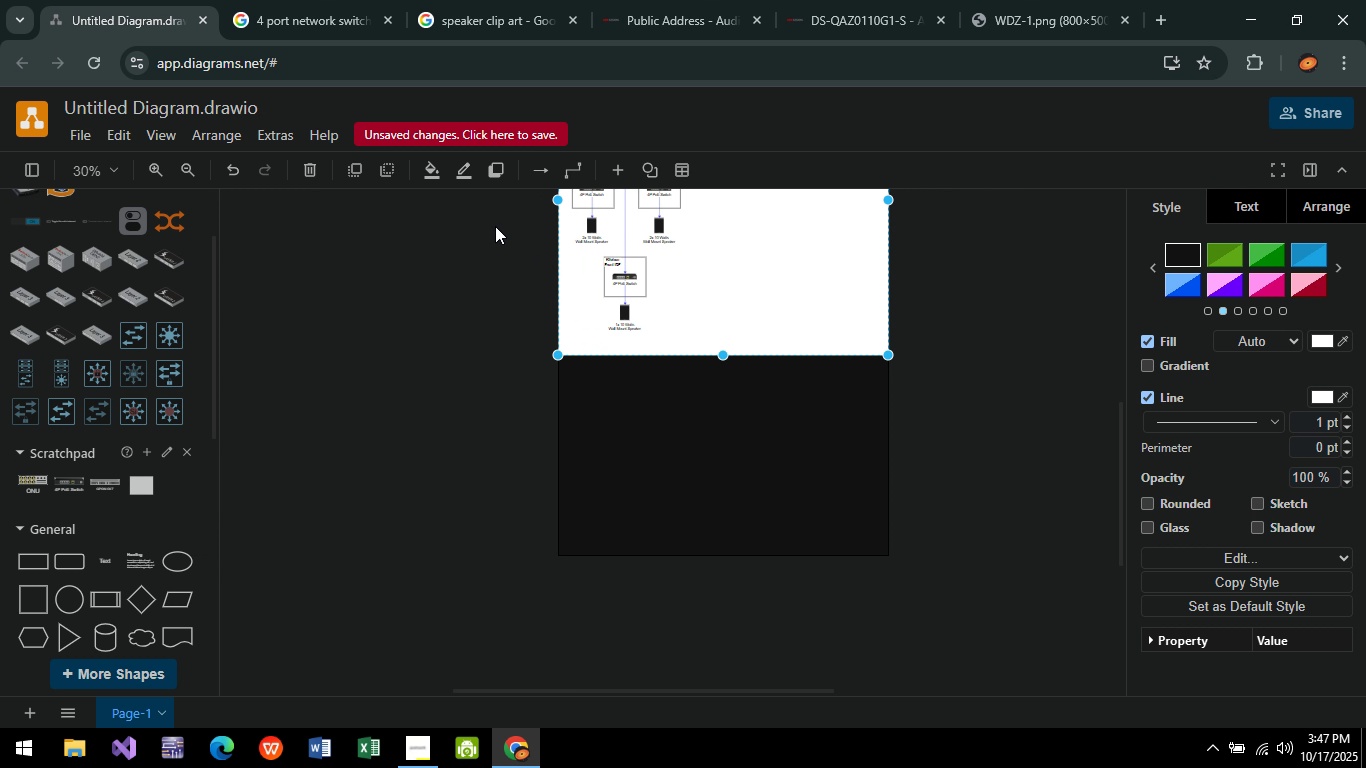 
hold_key(key=ControlLeft, duration=0.58)
scroll: coordinate [601, 250], scroll_direction: up, amount: 5.0
 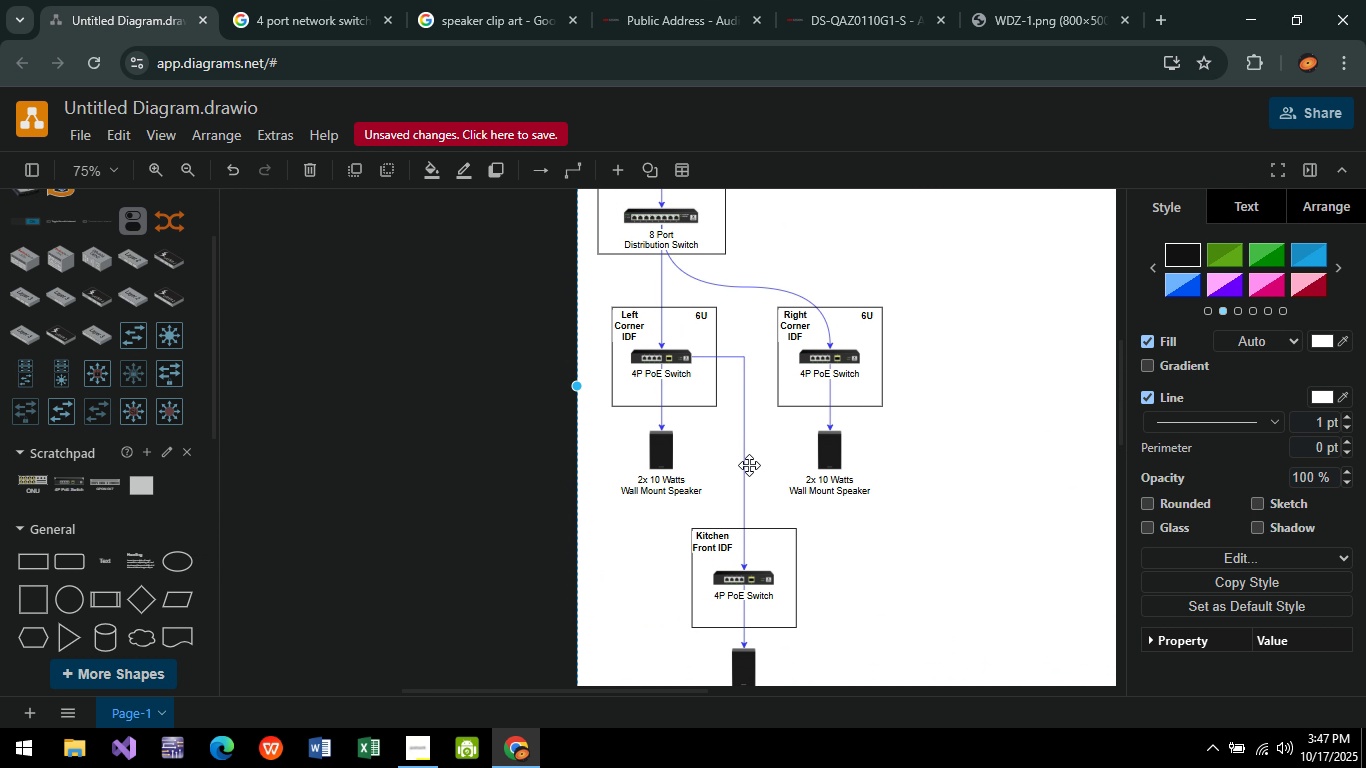 
left_click([749, 465])
 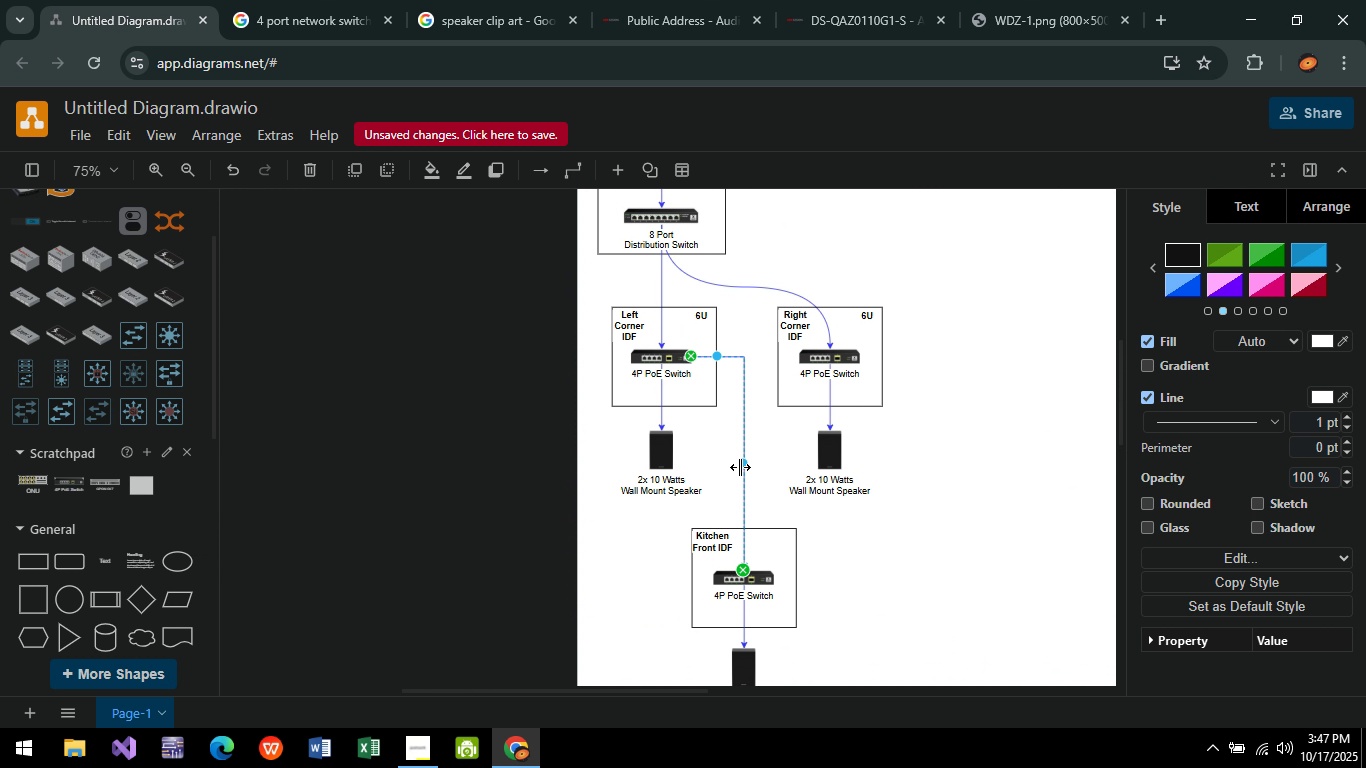 
left_click([740, 467])
 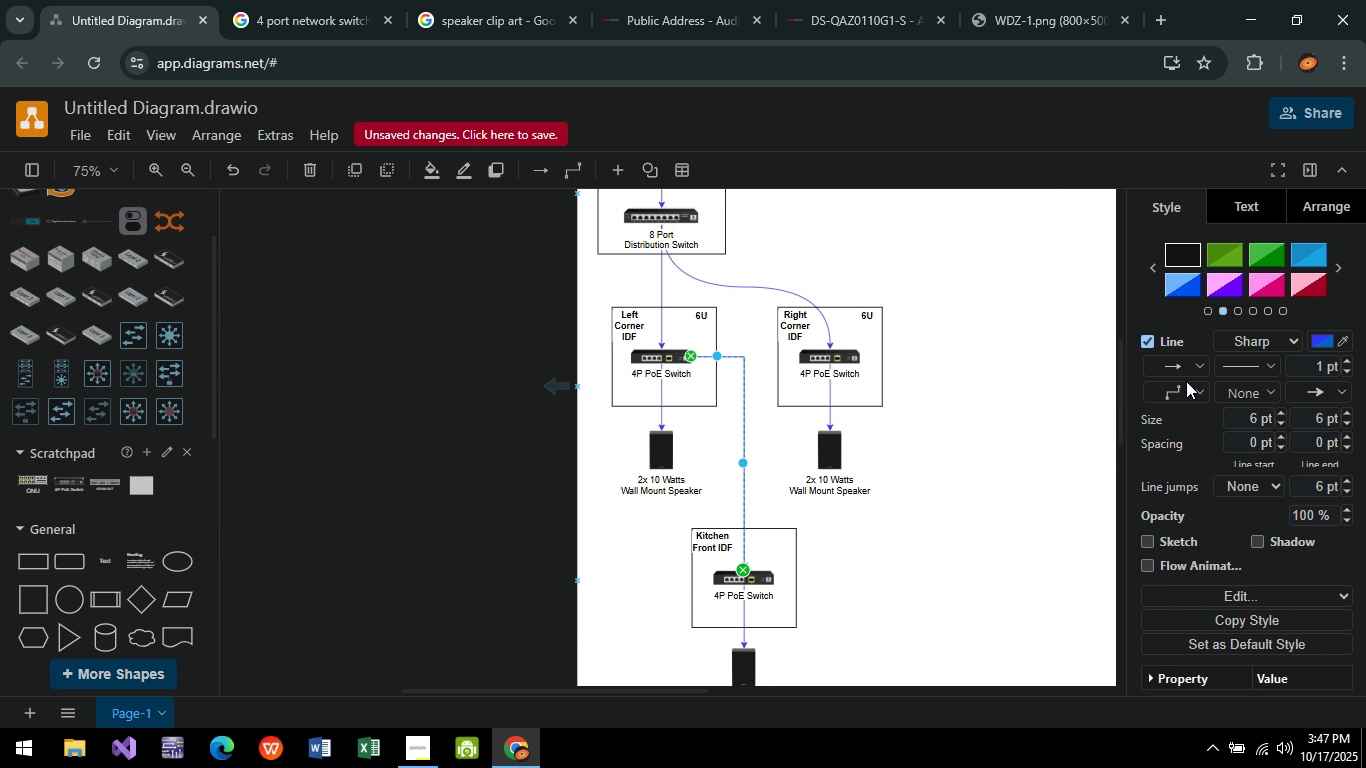 
left_click([1179, 386])
 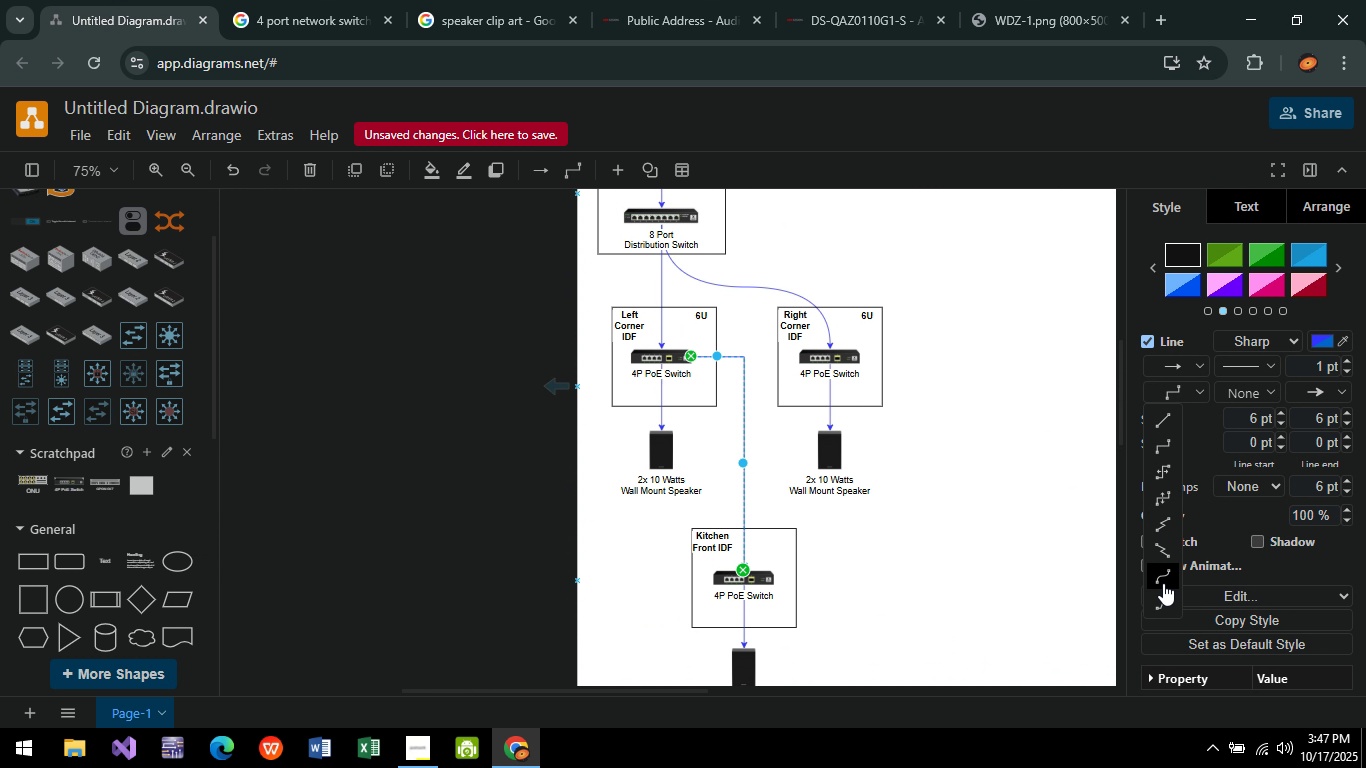 
left_click([1163, 583])
 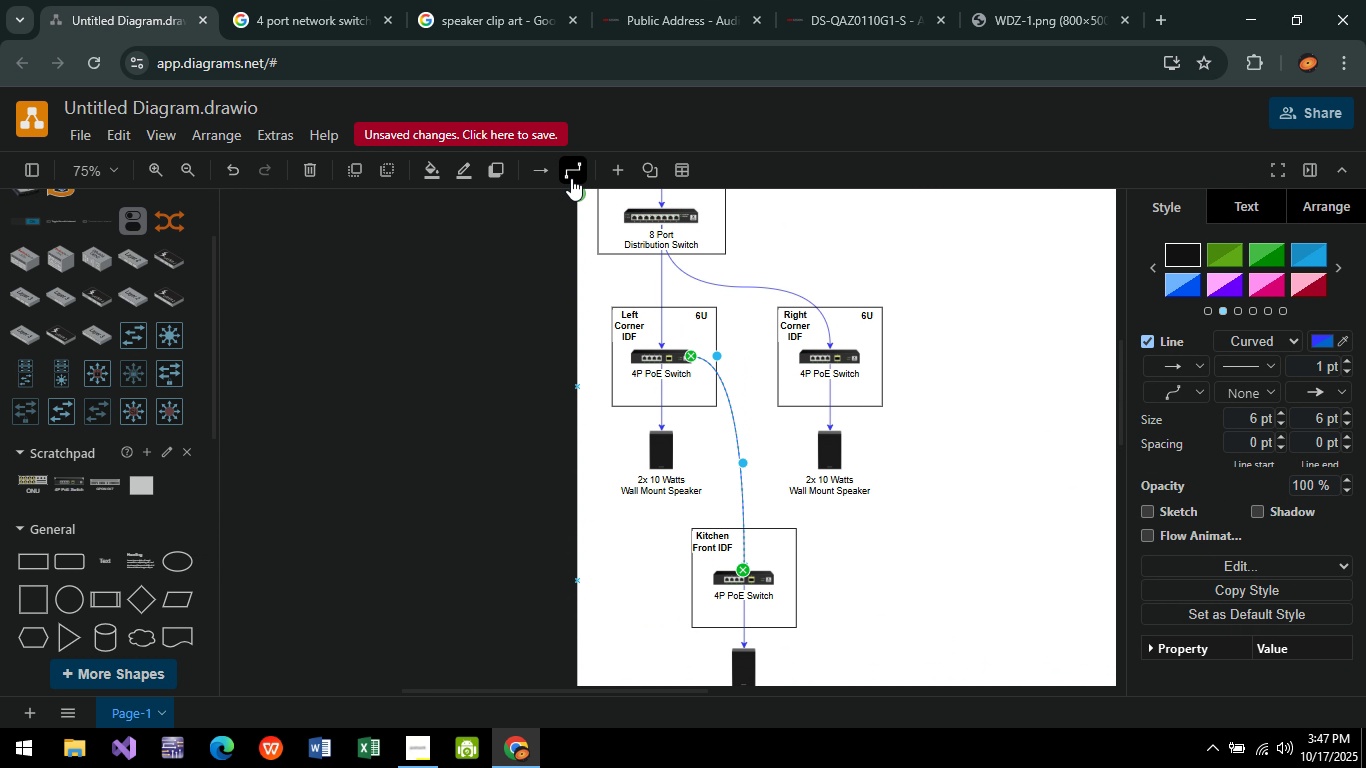 
left_click([571, 178])
 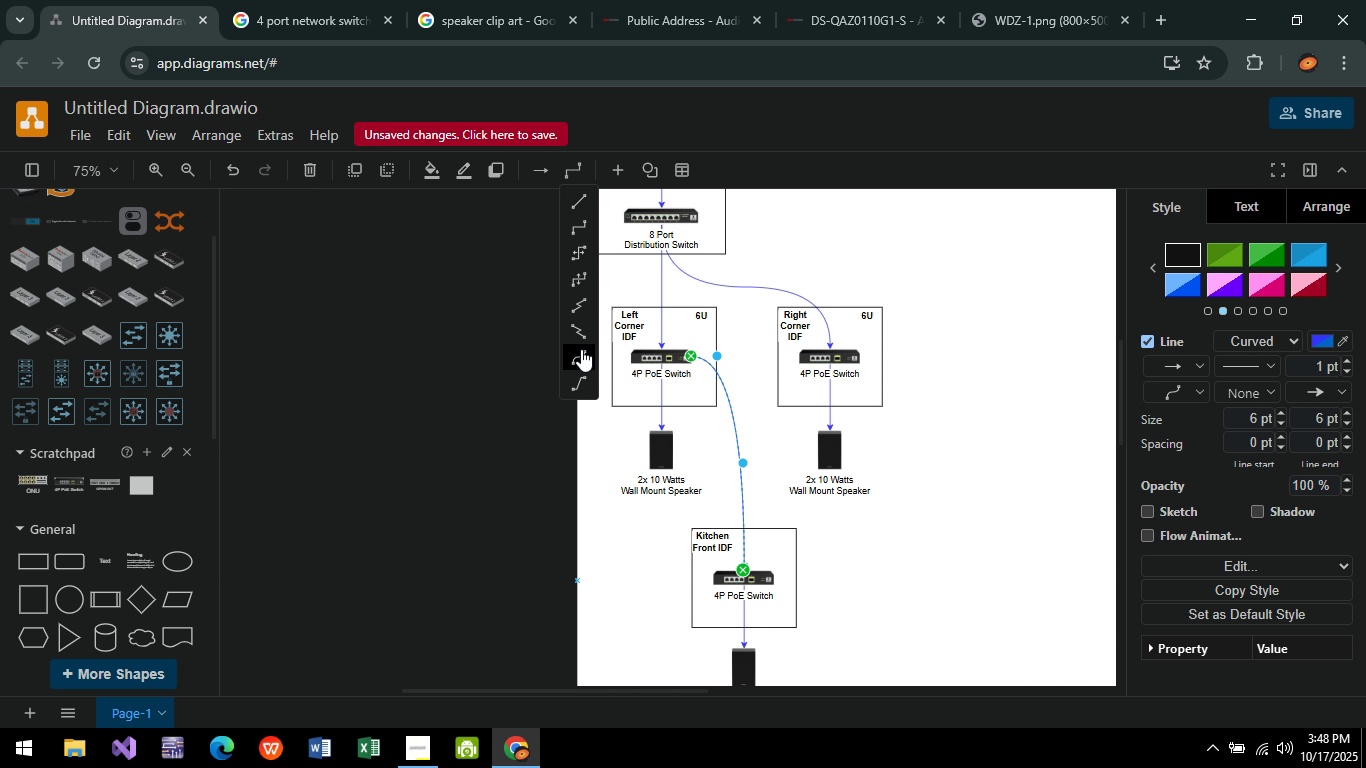 
left_click([581, 349])
 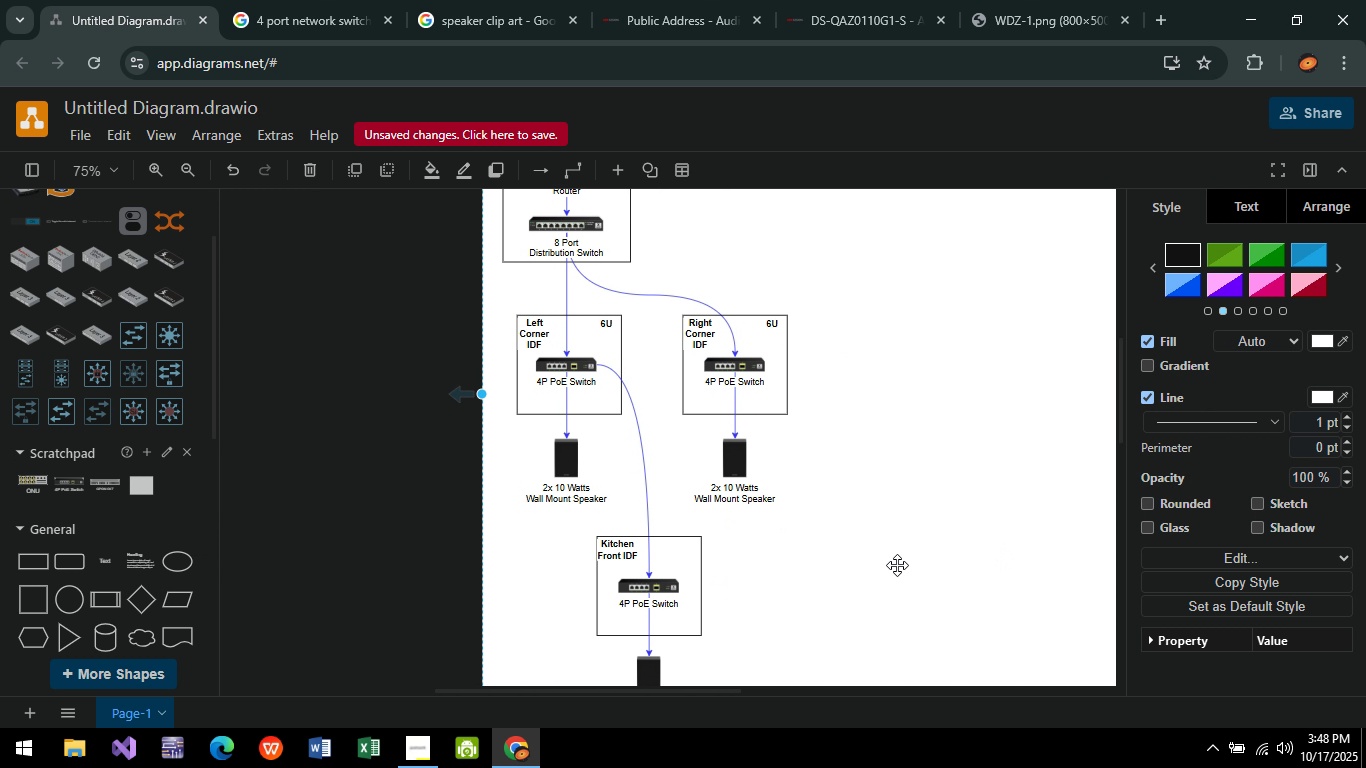 
hold_key(key=ControlLeft, duration=1.36)
scroll: coordinate [866, 446], scroll_direction: down, amount: 3.0
 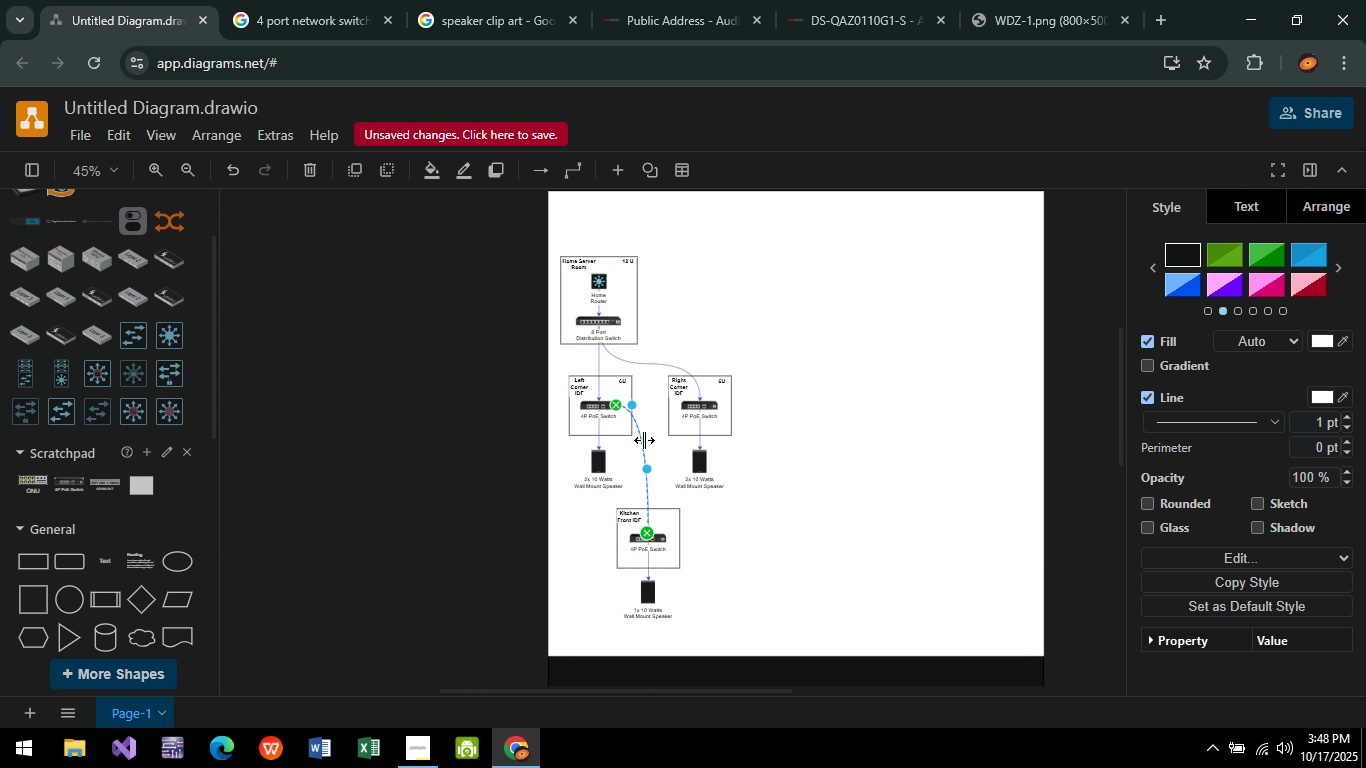 
left_click([644, 440])
 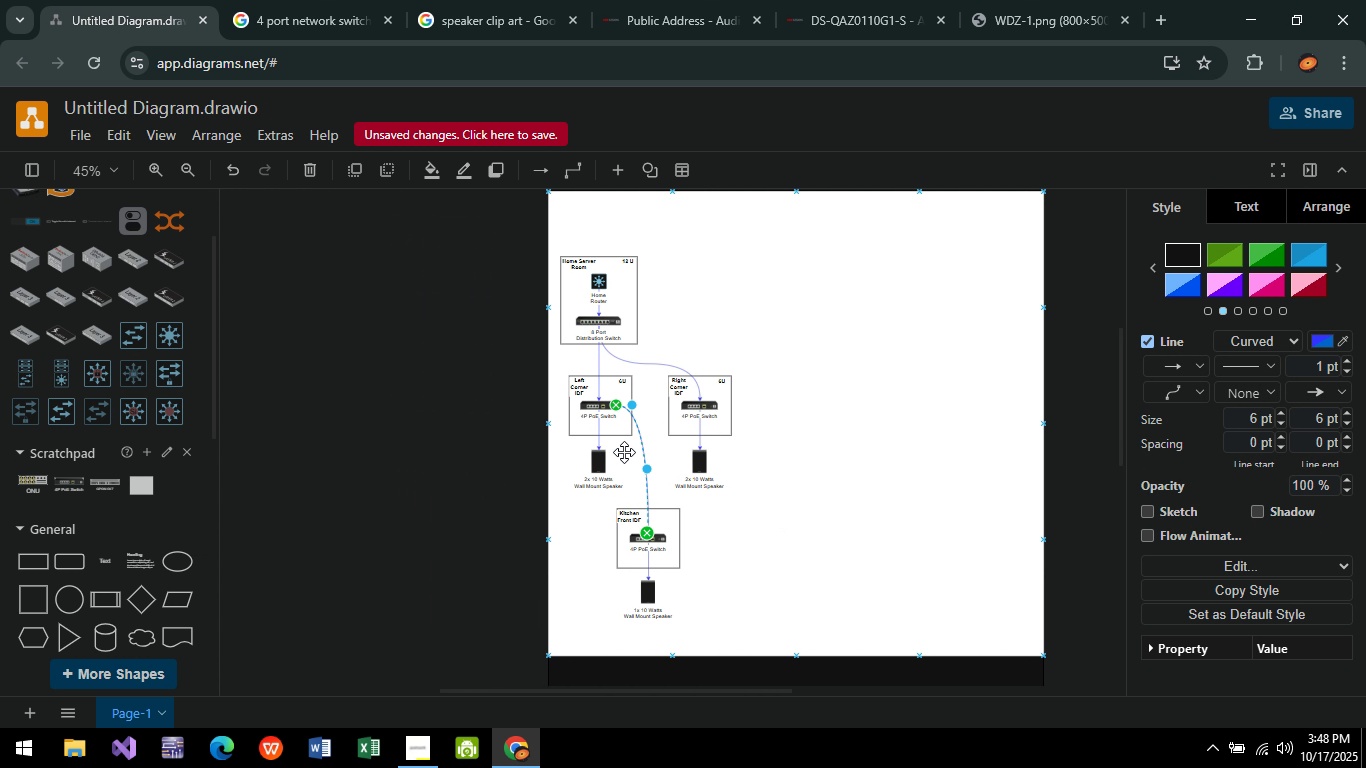 
hold_key(key=ControlLeft, duration=0.6)
scroll: coordinate [633, 432], scroll_direction: up, amount: 5.0
 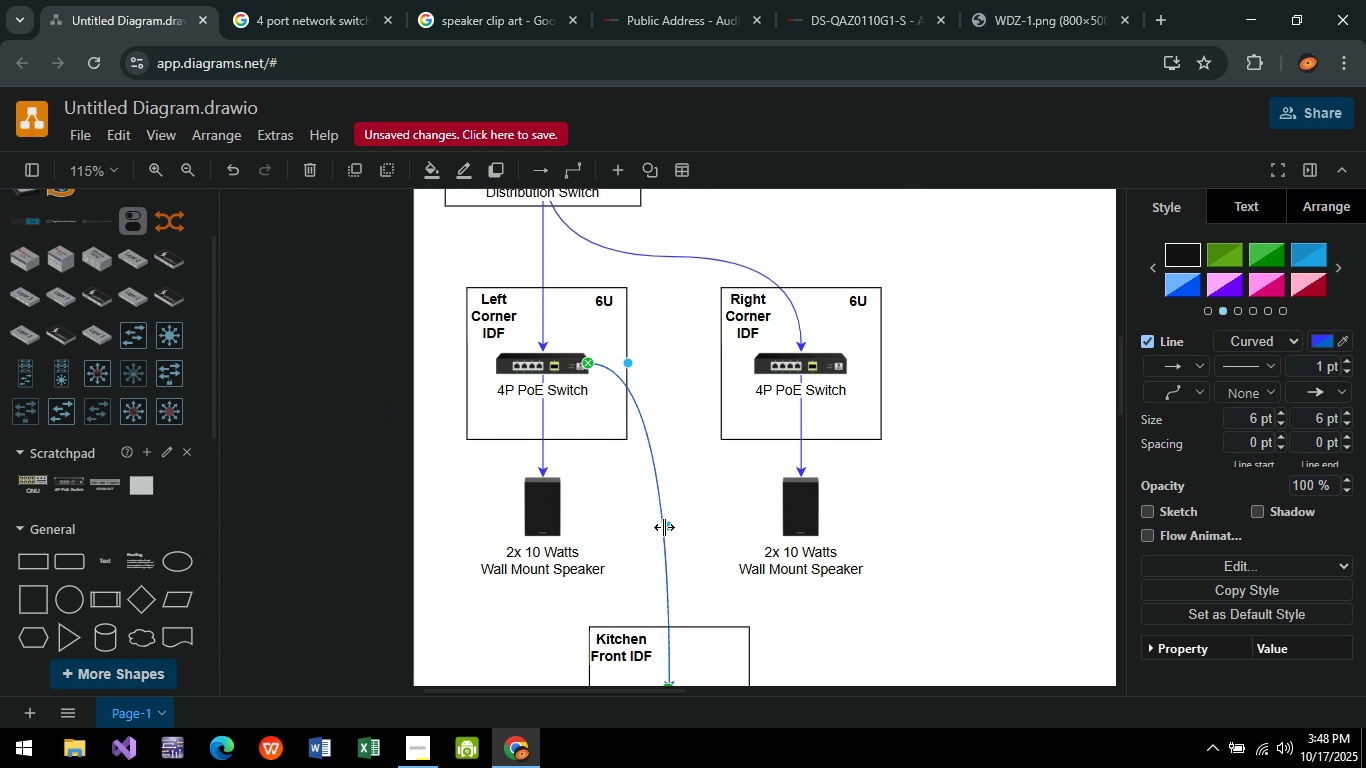 
left_click_drag(start_coordinate=[663, 526], to_coordinate=[681, 531])
 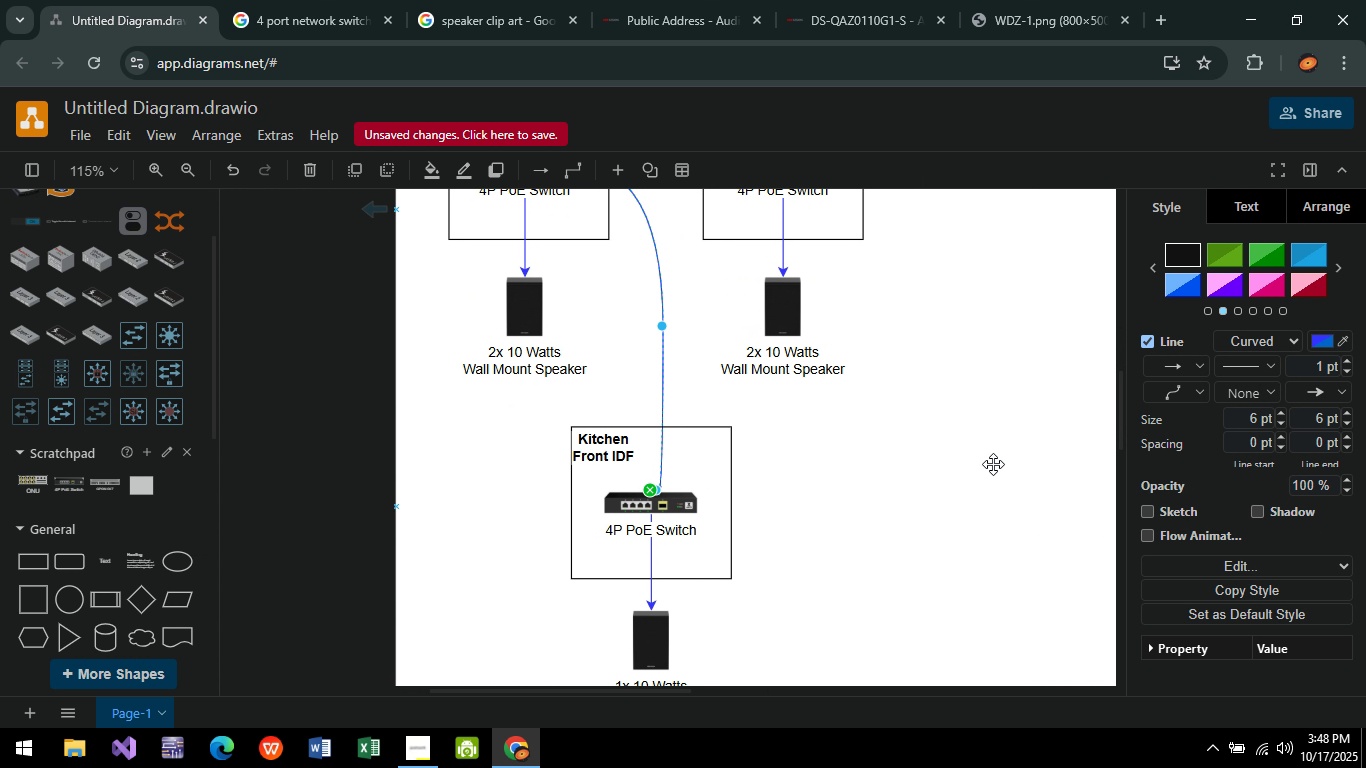 
left_click([992, 463])
 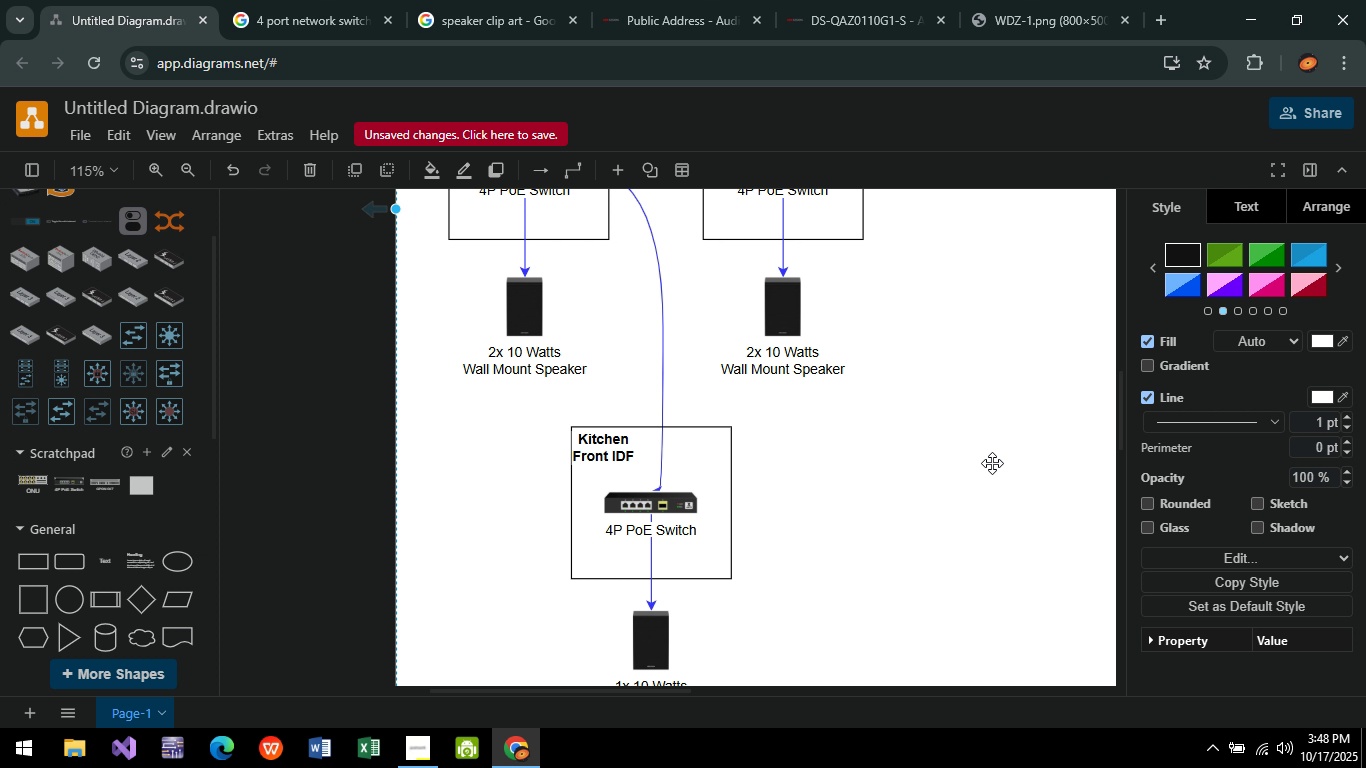 
key(Control+Z)
 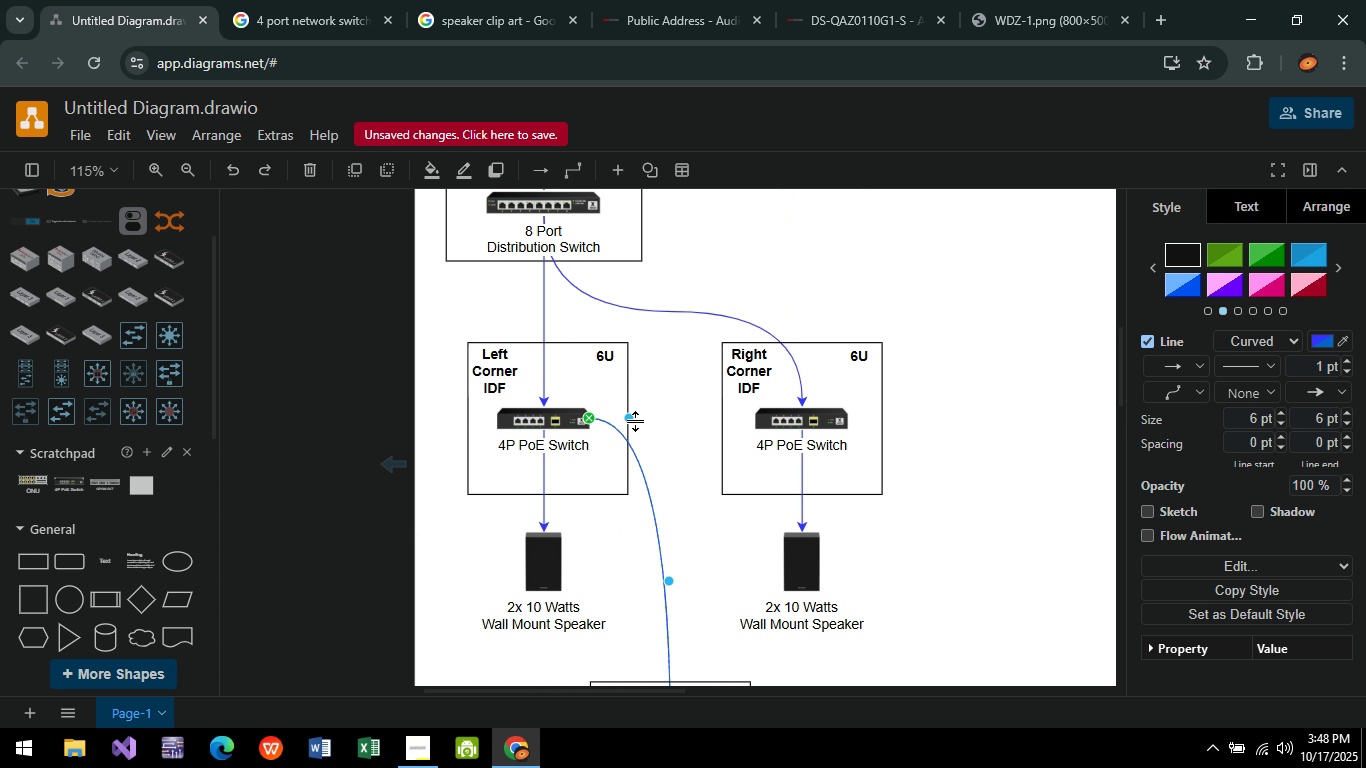 
left_click_drag(start_coordinate=[635, 420], to_coordinate=[689, 418])
 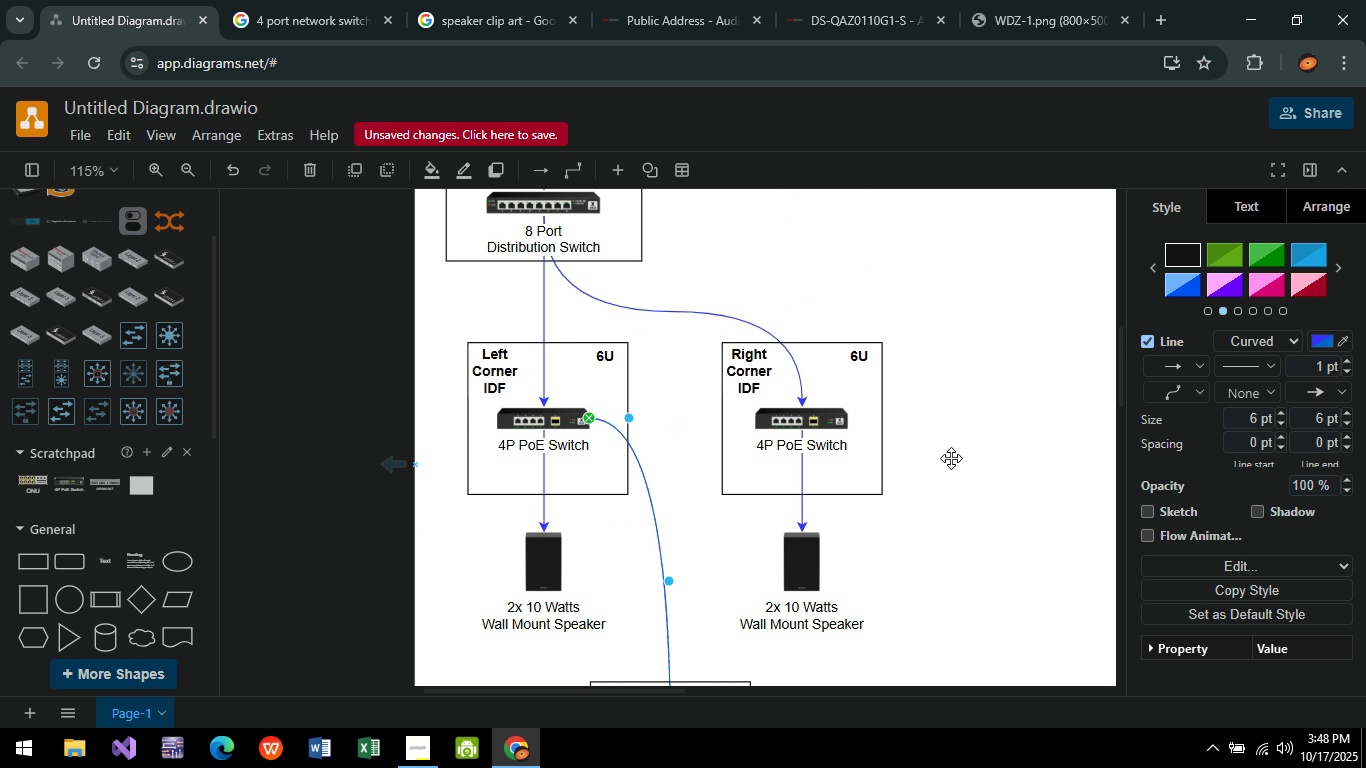 
left_click([951, 458])
 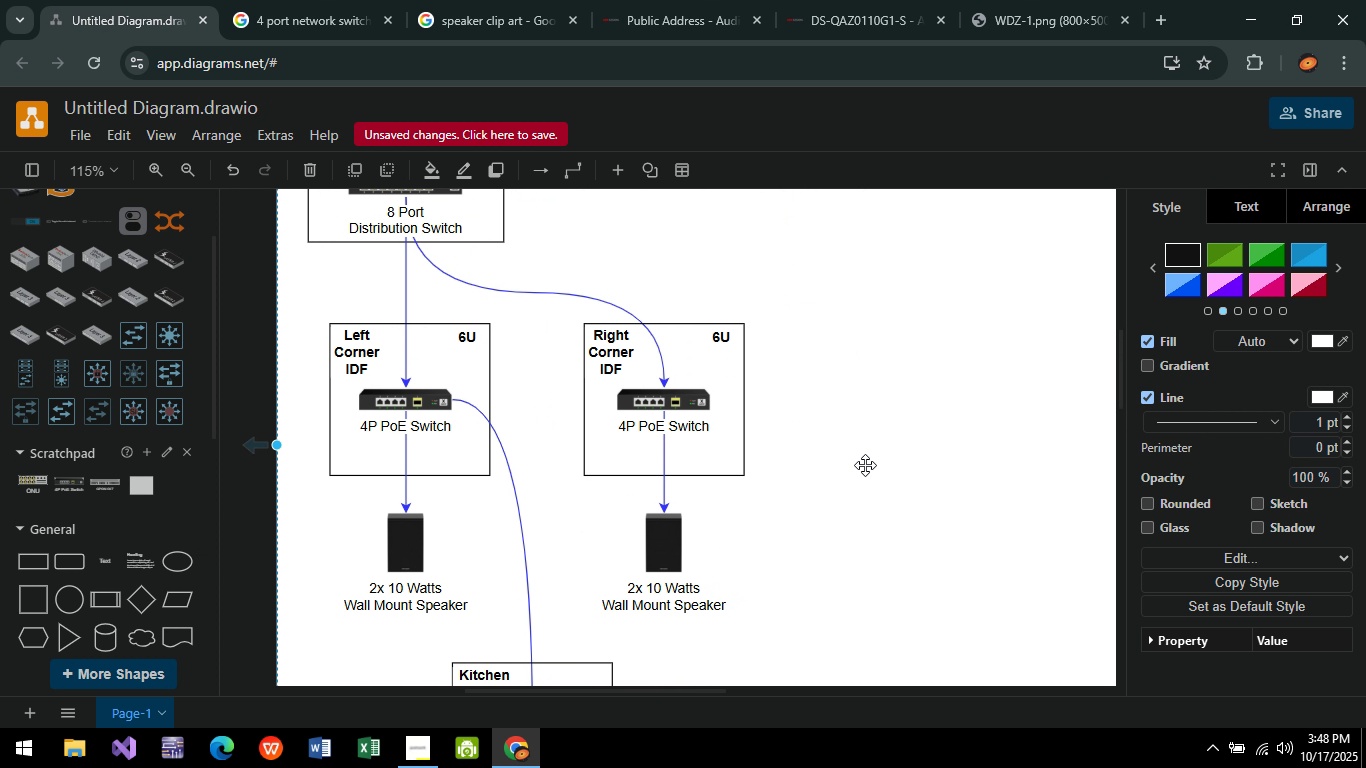 
hold_key(key=ControlLeft, duration=0.95)
scroll: coordinate [479, 395], scroll_direction: up, amount: 8.0
 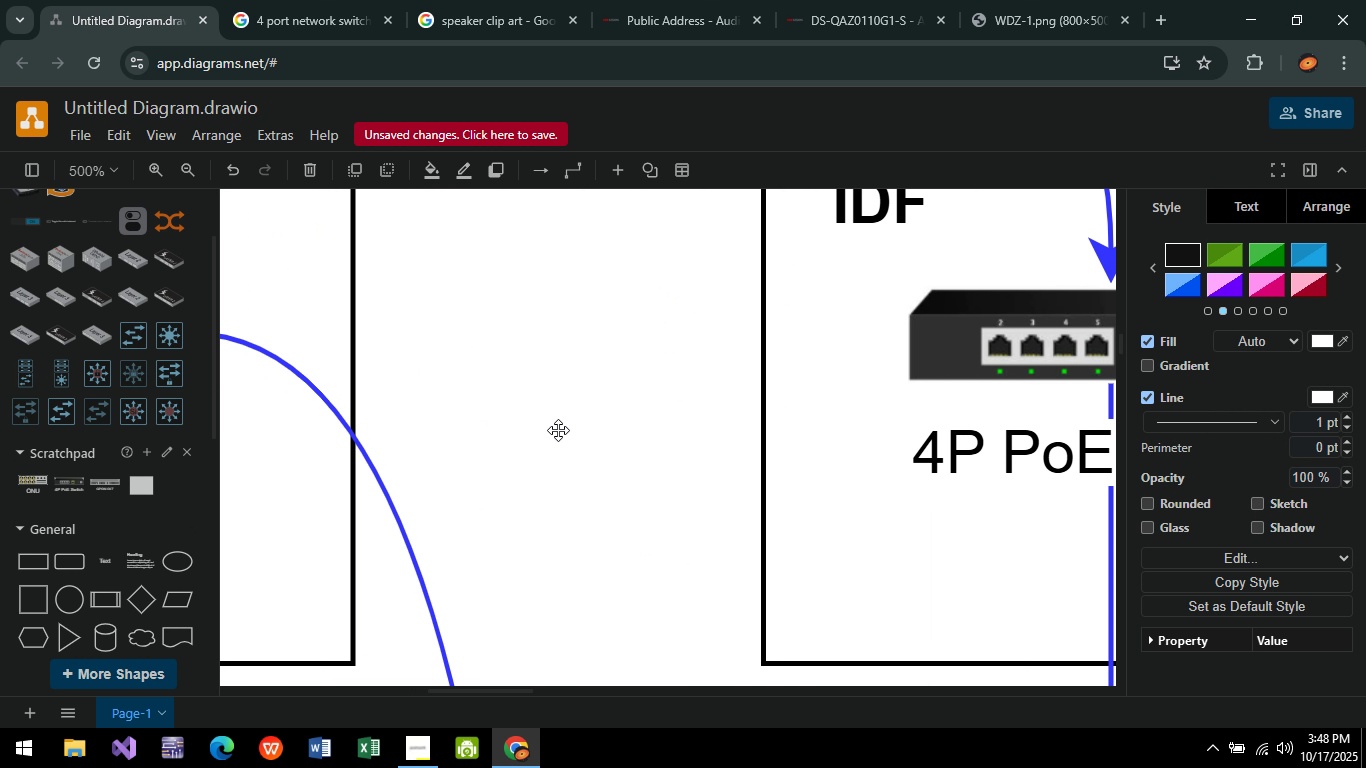 
hold_key(key=ControlLeft, duration=0.51)
scroll: coordinate [557, 430], scroll_direction: down, amount: 6.0
 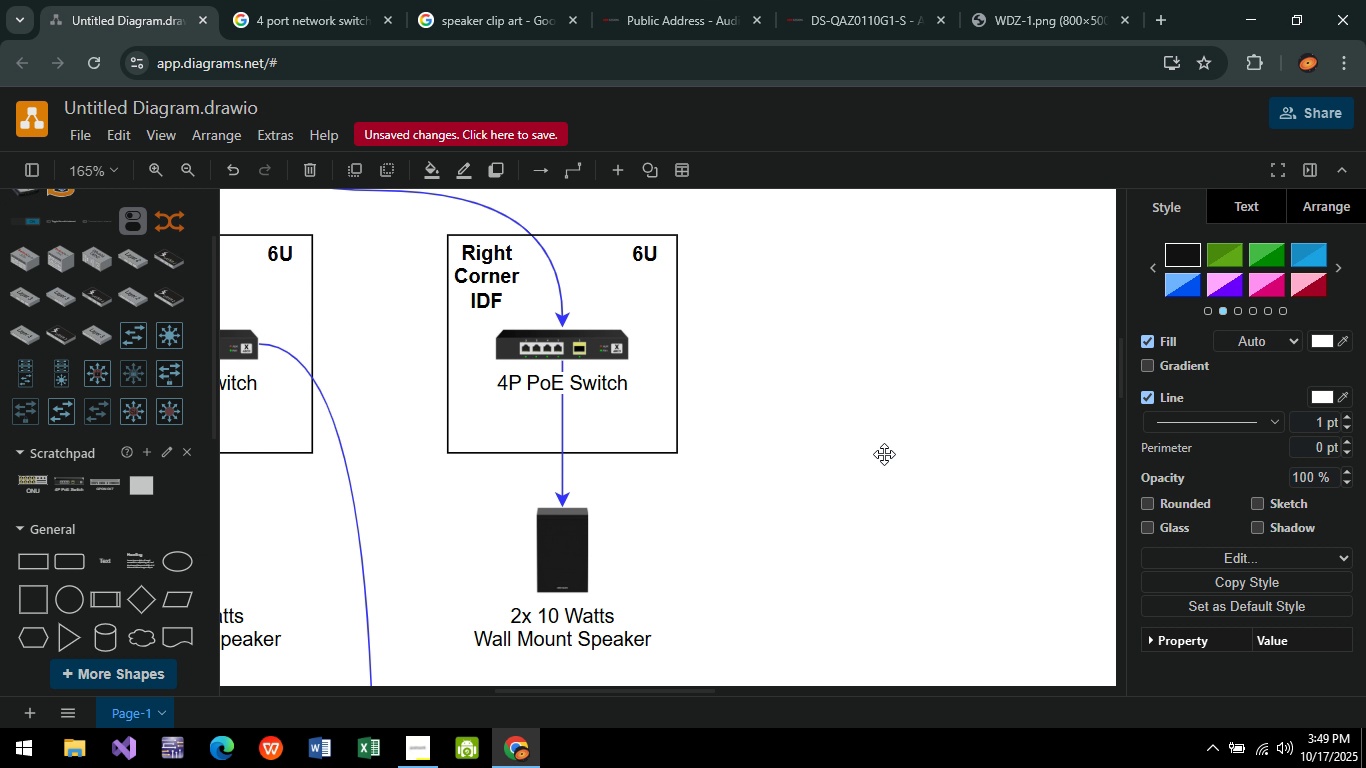 
wait(45.81)
 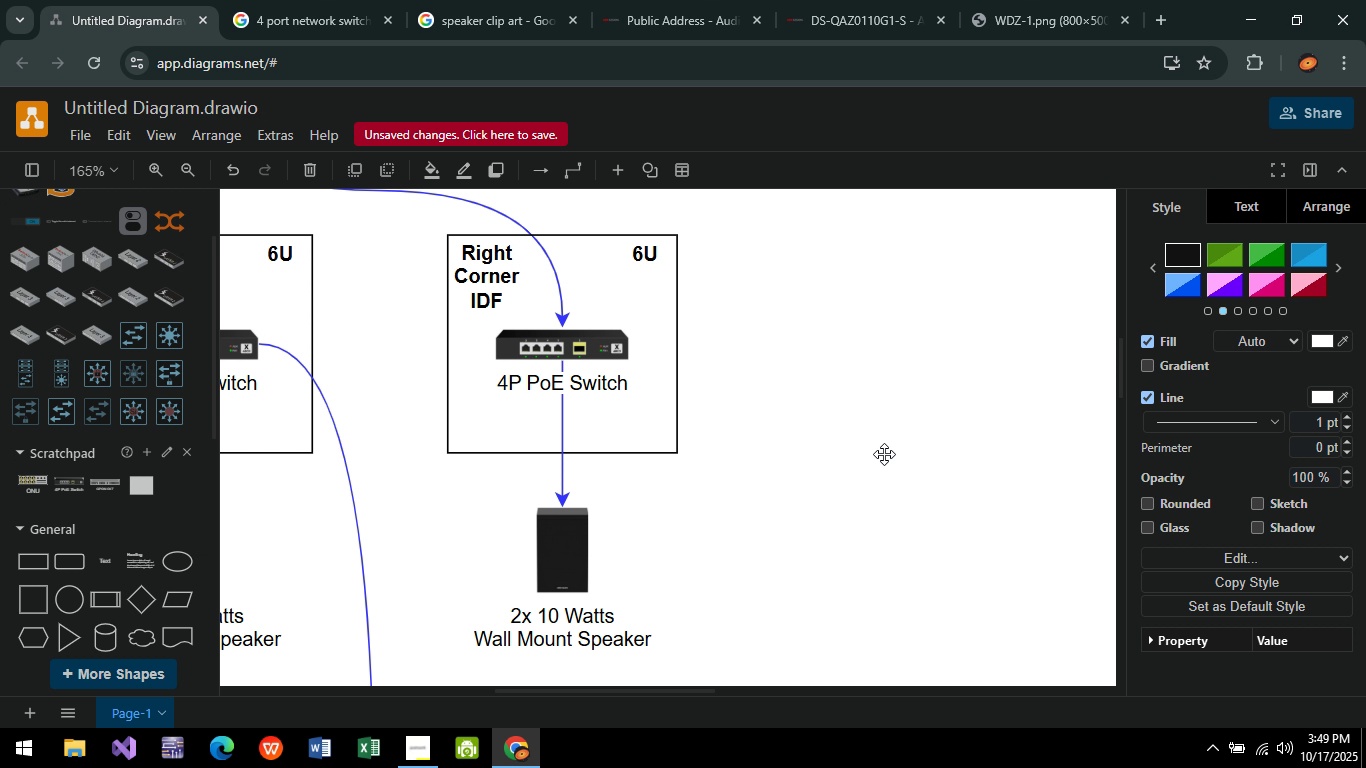 
hold_key(key=ControlLeft, duration=0.47)
scroll: coordinate [902, 556], scroll_direction: down, amount: 4.0
 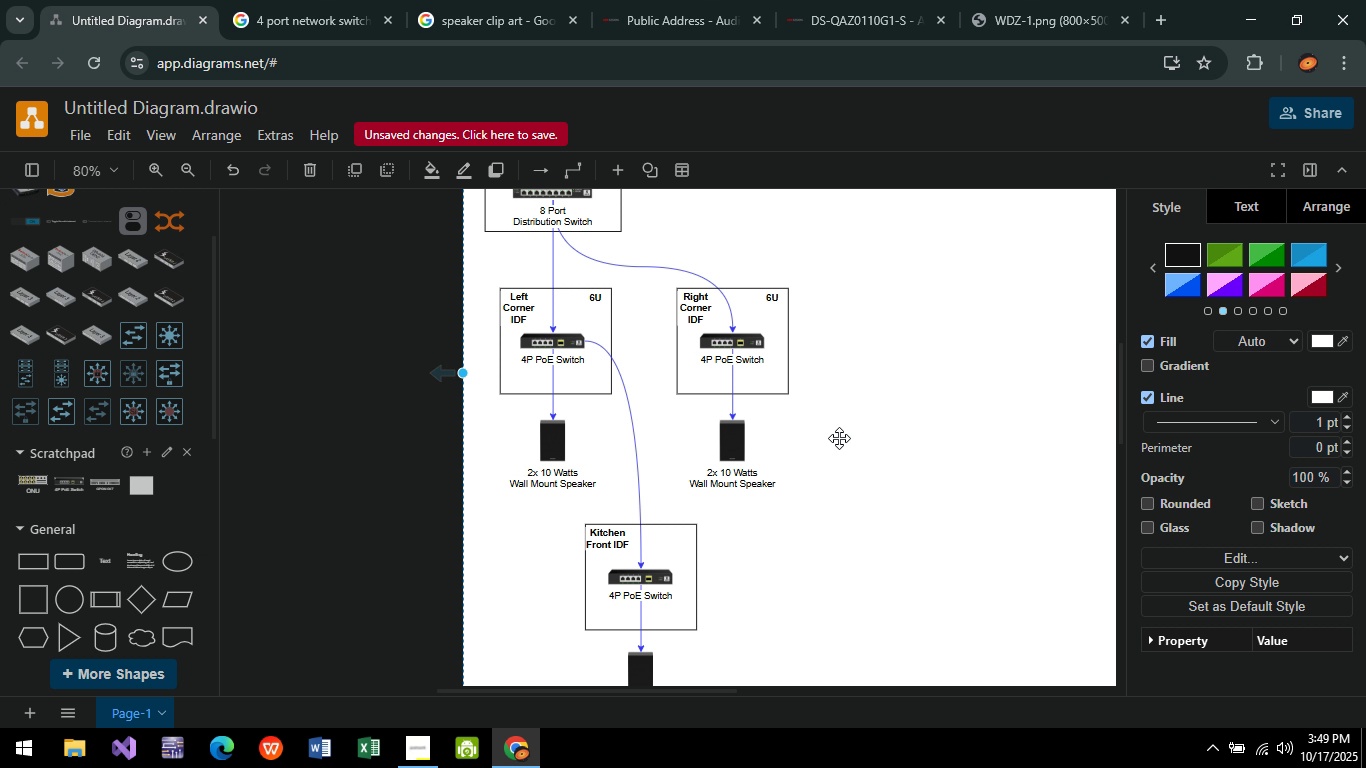 
wait(17.94)
 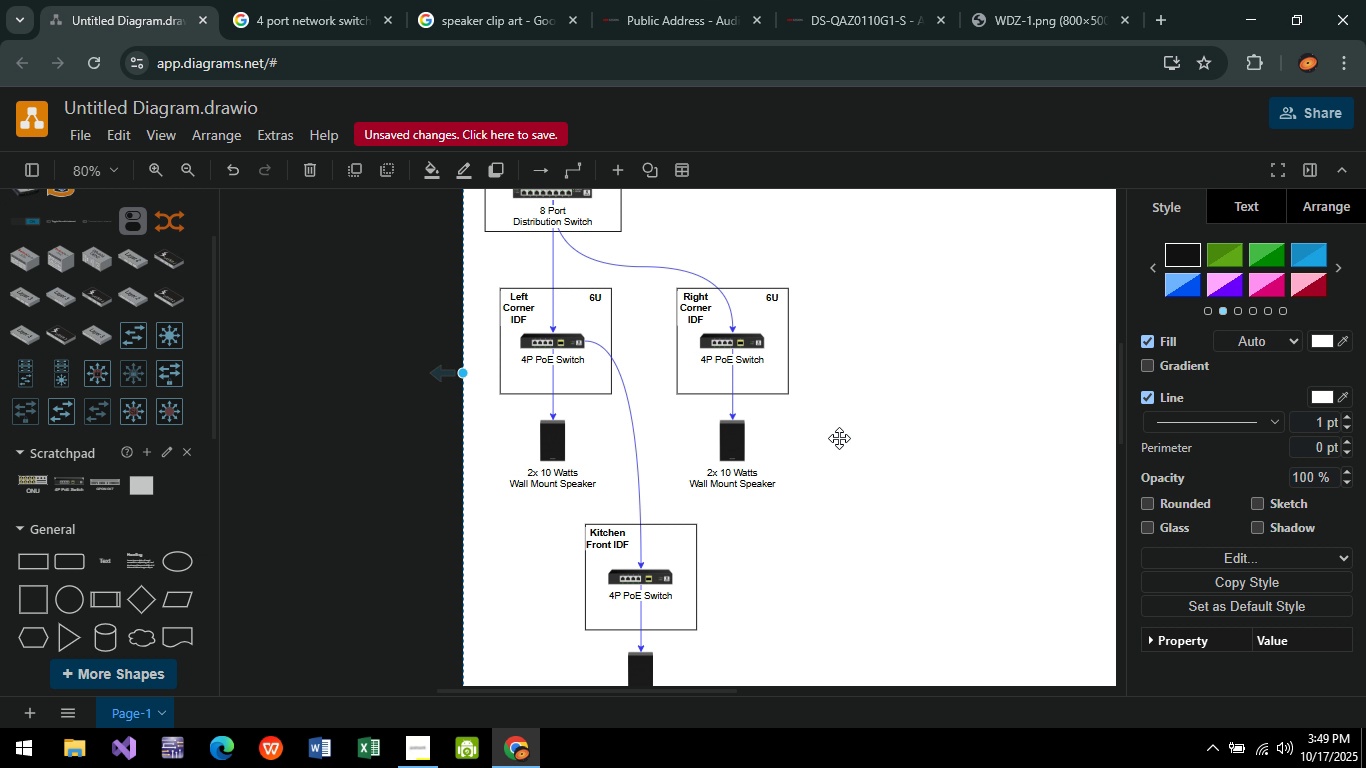 
hold_key(key=ControlLeft, duration=0.47)
 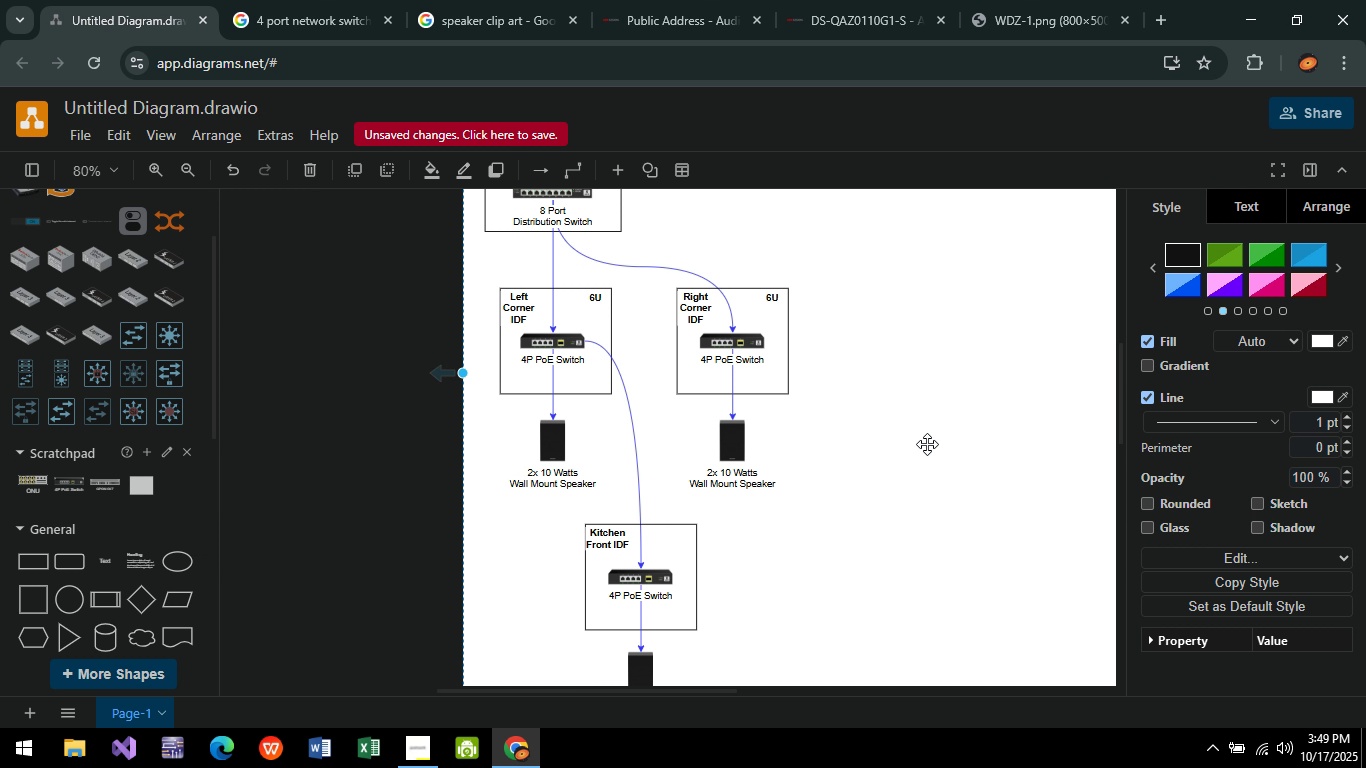 
scroll: coordinate [928, 445], scroll_direction: down, amount: 1.0
 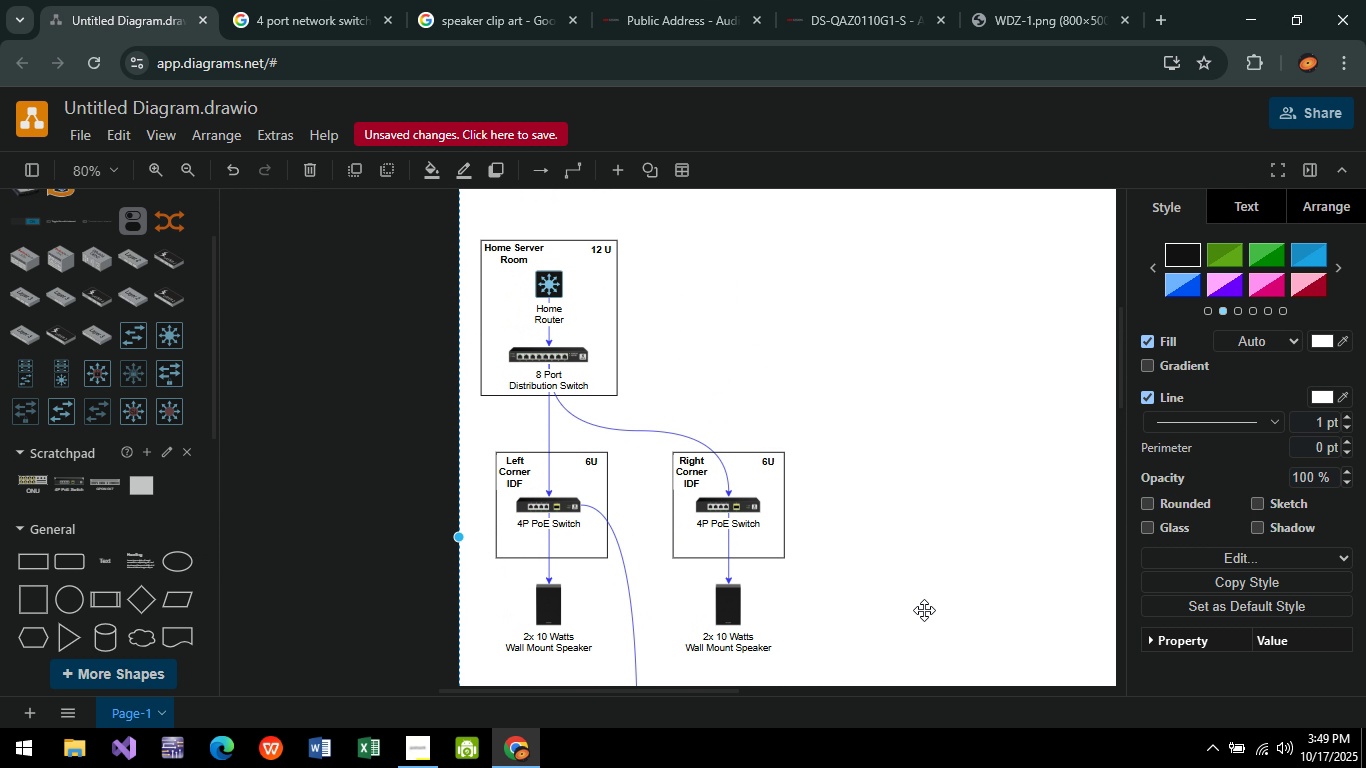 
hold_key(key=ControlLeft, duration=0.83)
 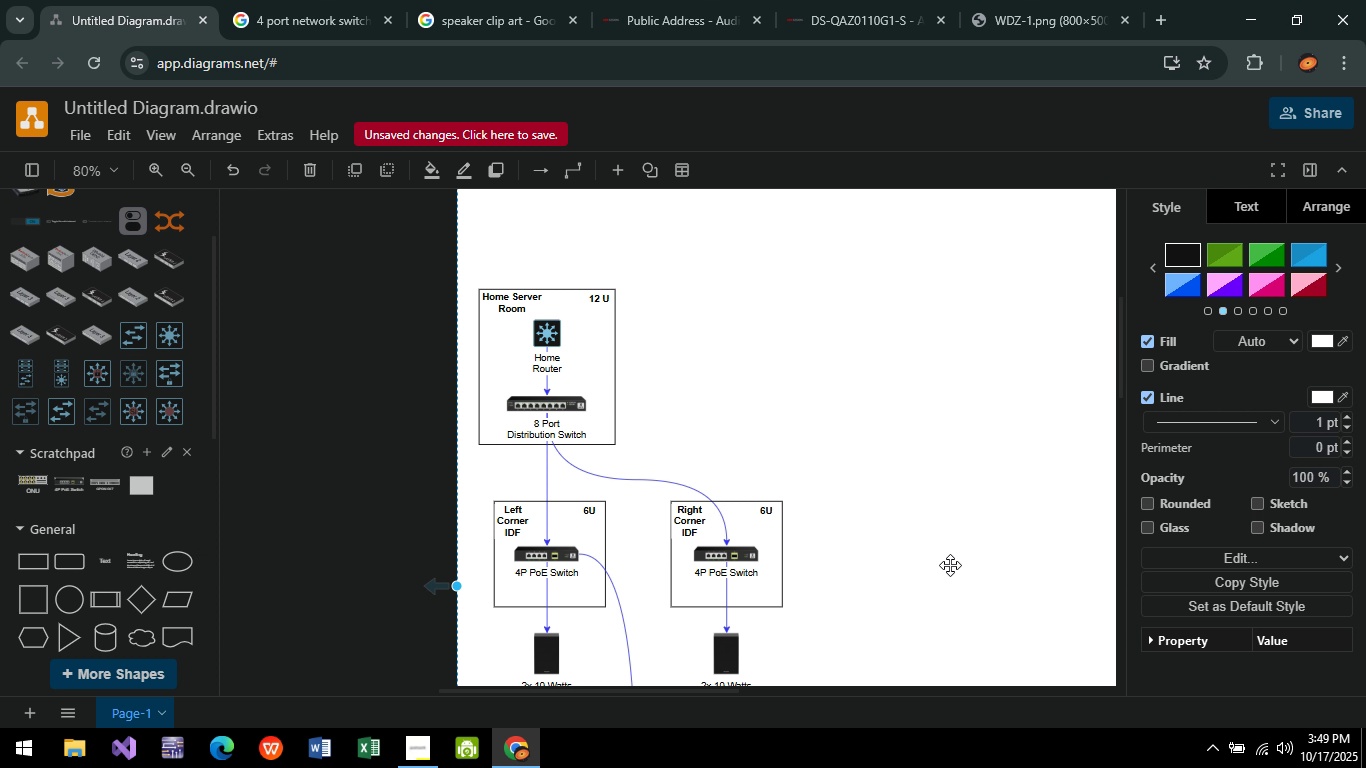 
hold_key(key=ControlLeft, duration=0.34)
 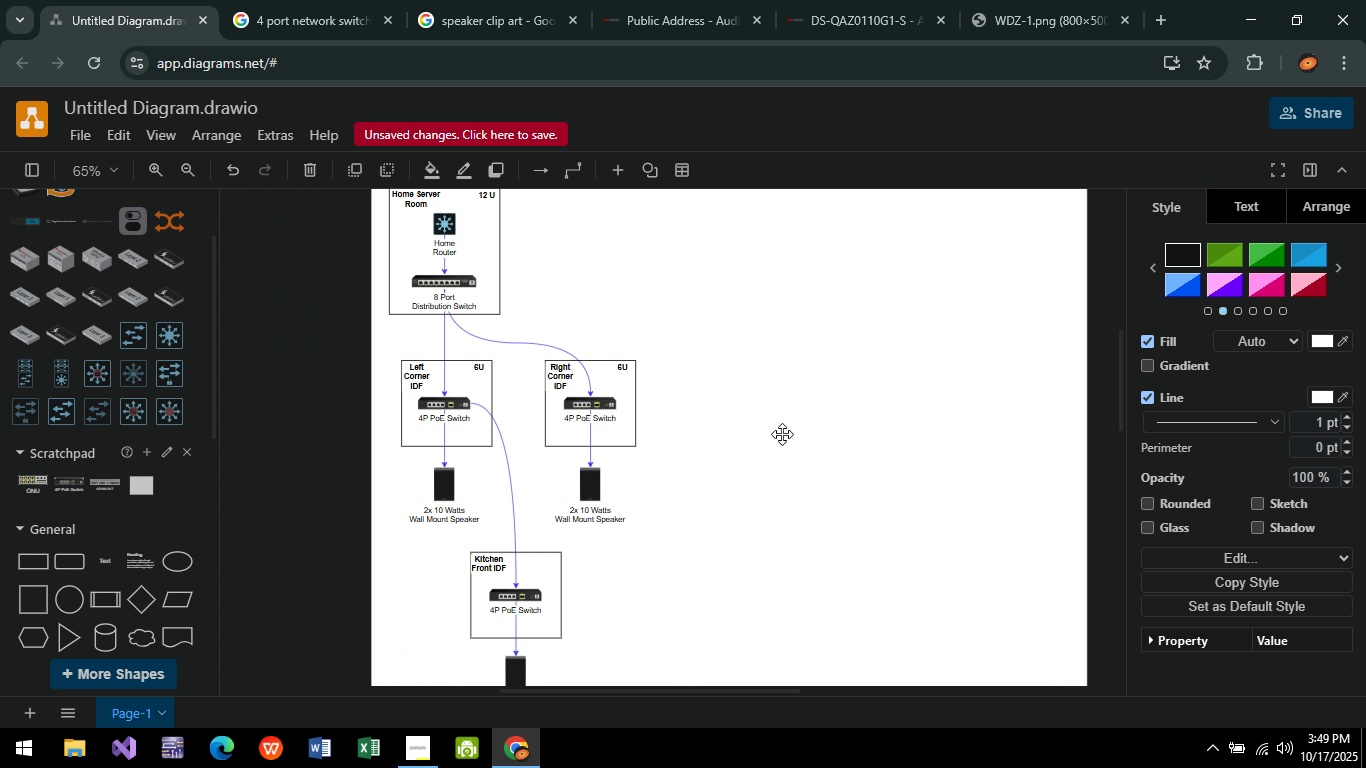 
hold_key(key=ControlLeft, duration=0.36)
scroll: coordinate [782, 434], scroll_direction: down, amount: 4.0
 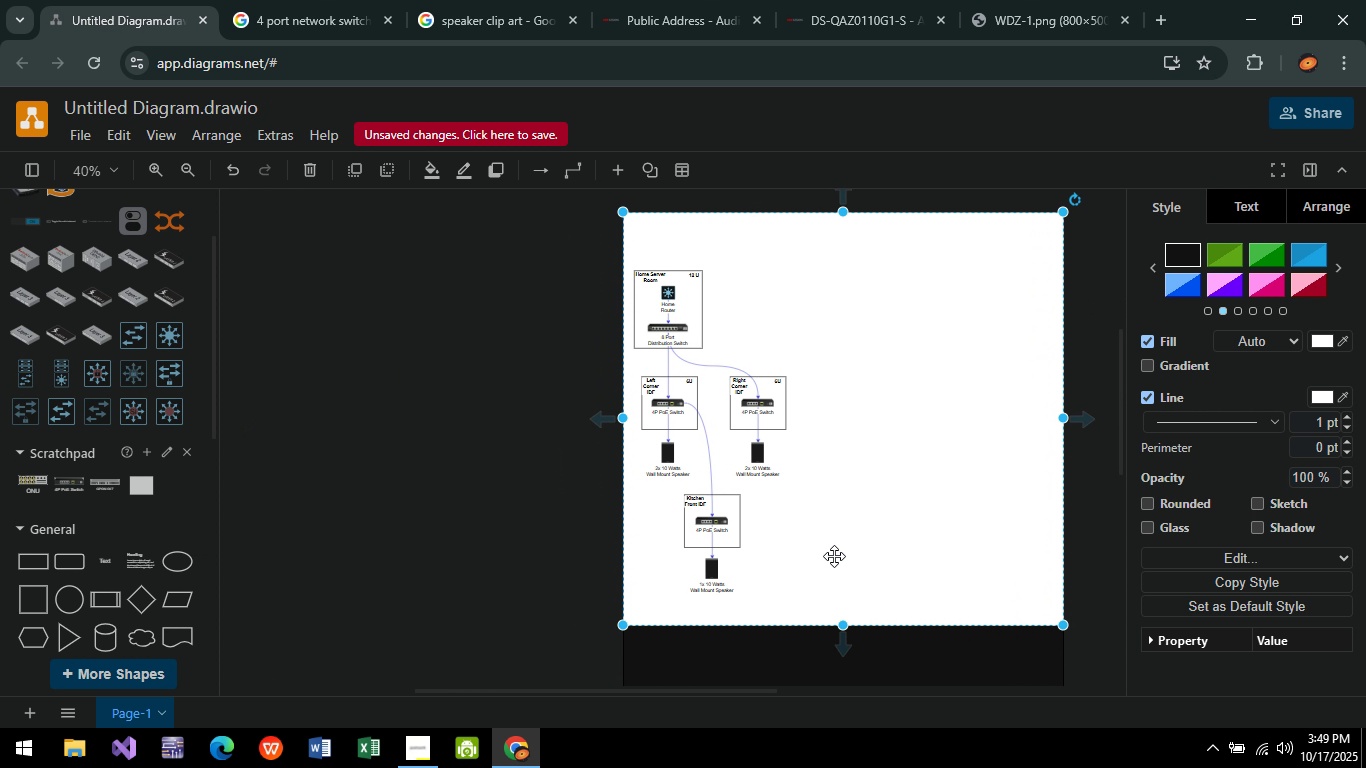 
hold_key(key=ControlLeft, duration=0.66)
scroll: coordinate [742, 546], scroll_direction: up, amount: 6.0
 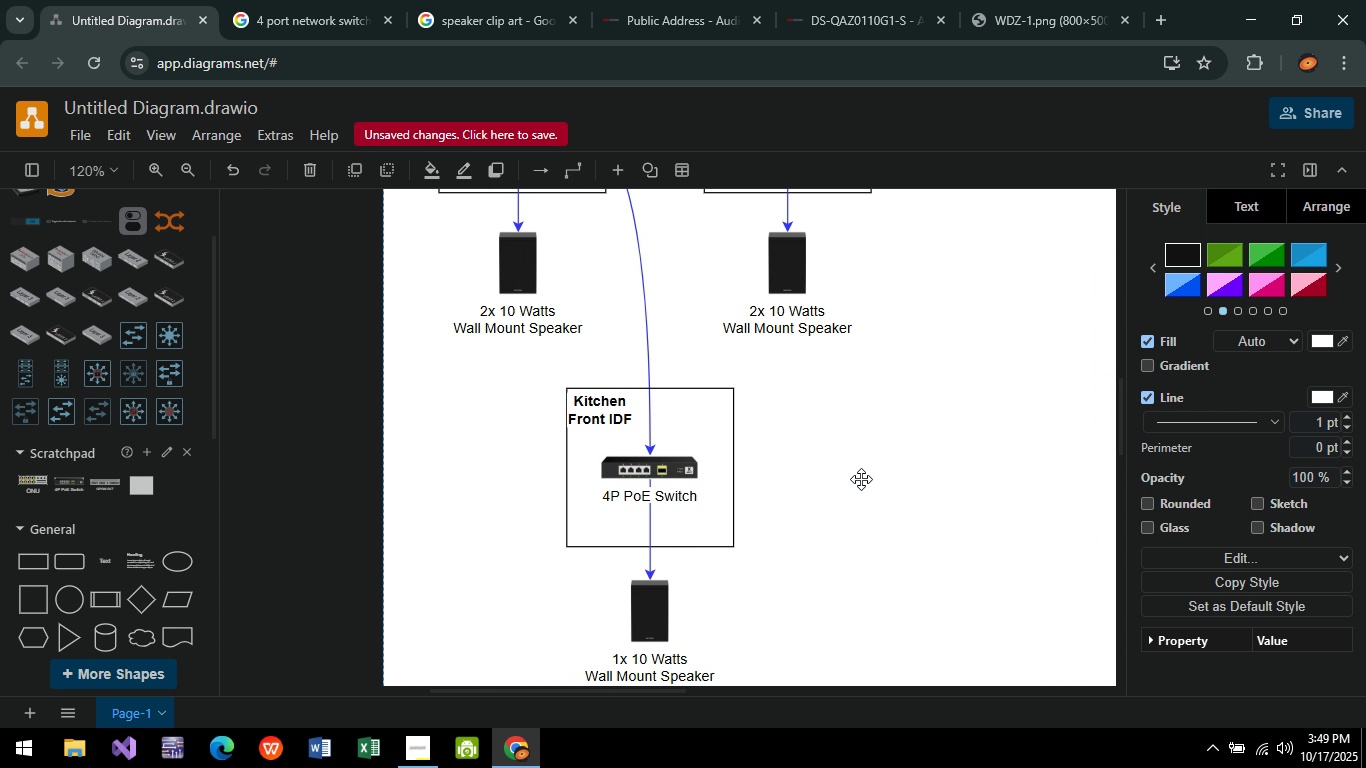 
left_click([1008, 494])
 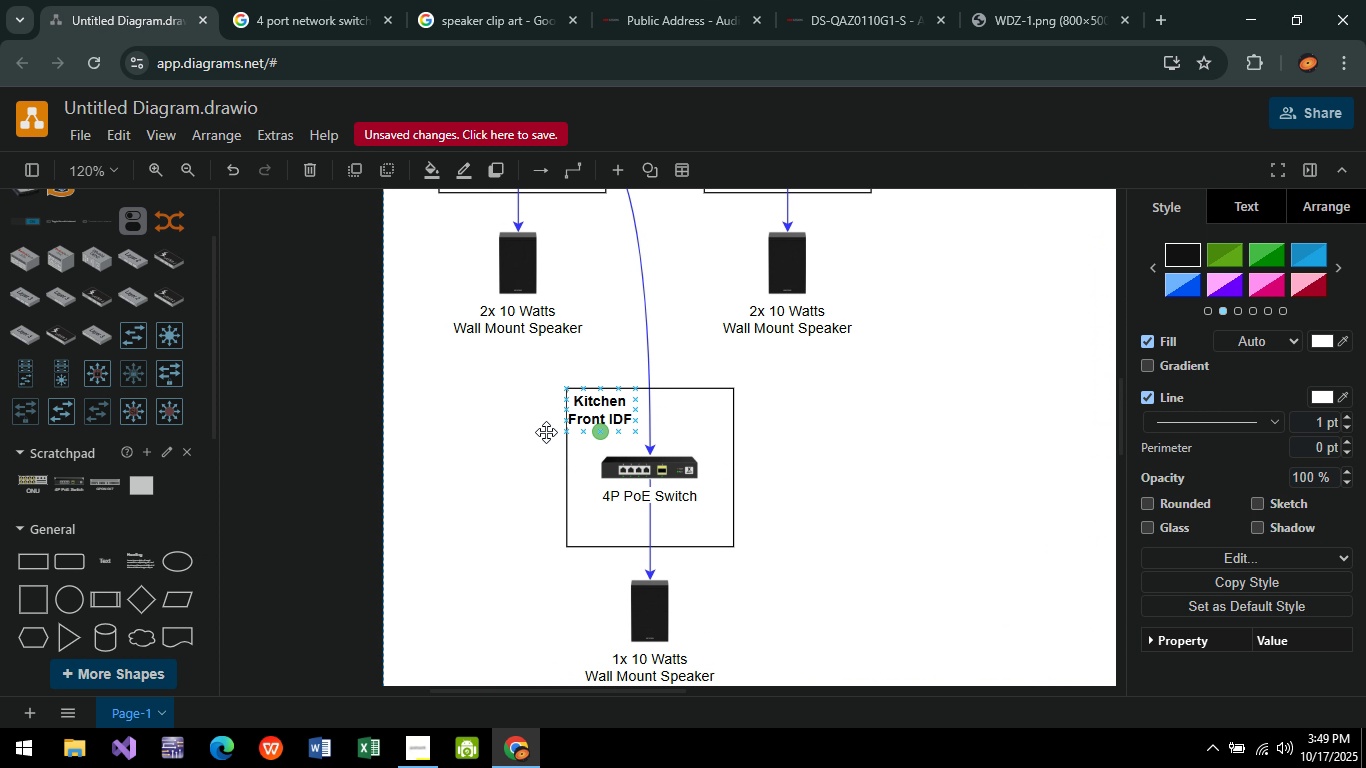 
hold_key(key=ControlLeft, duration=0.49)
scroll: coordinate [553, 424], scroll_direction: up, amount: 6.0
 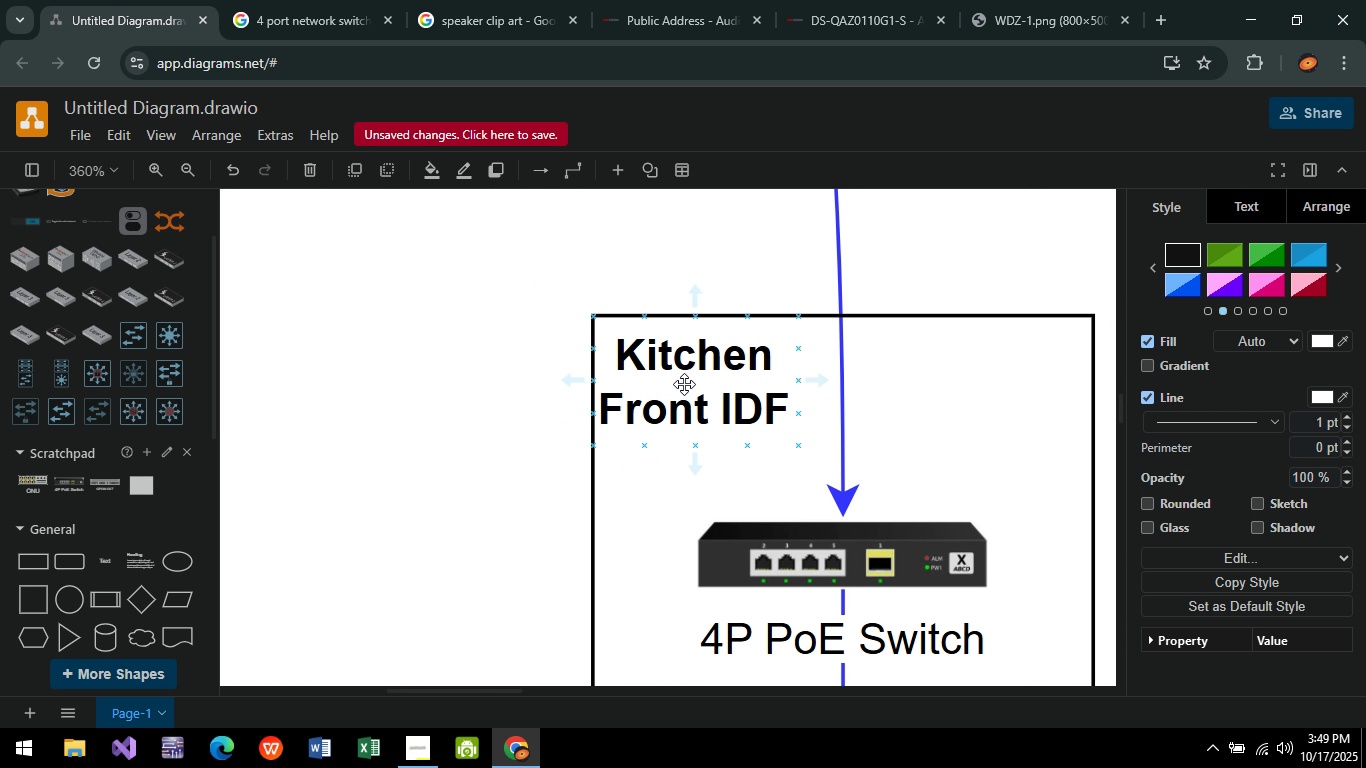 
left_click_drag(start_coordinate=[684, 384], to_coordinate=[691, 381])
 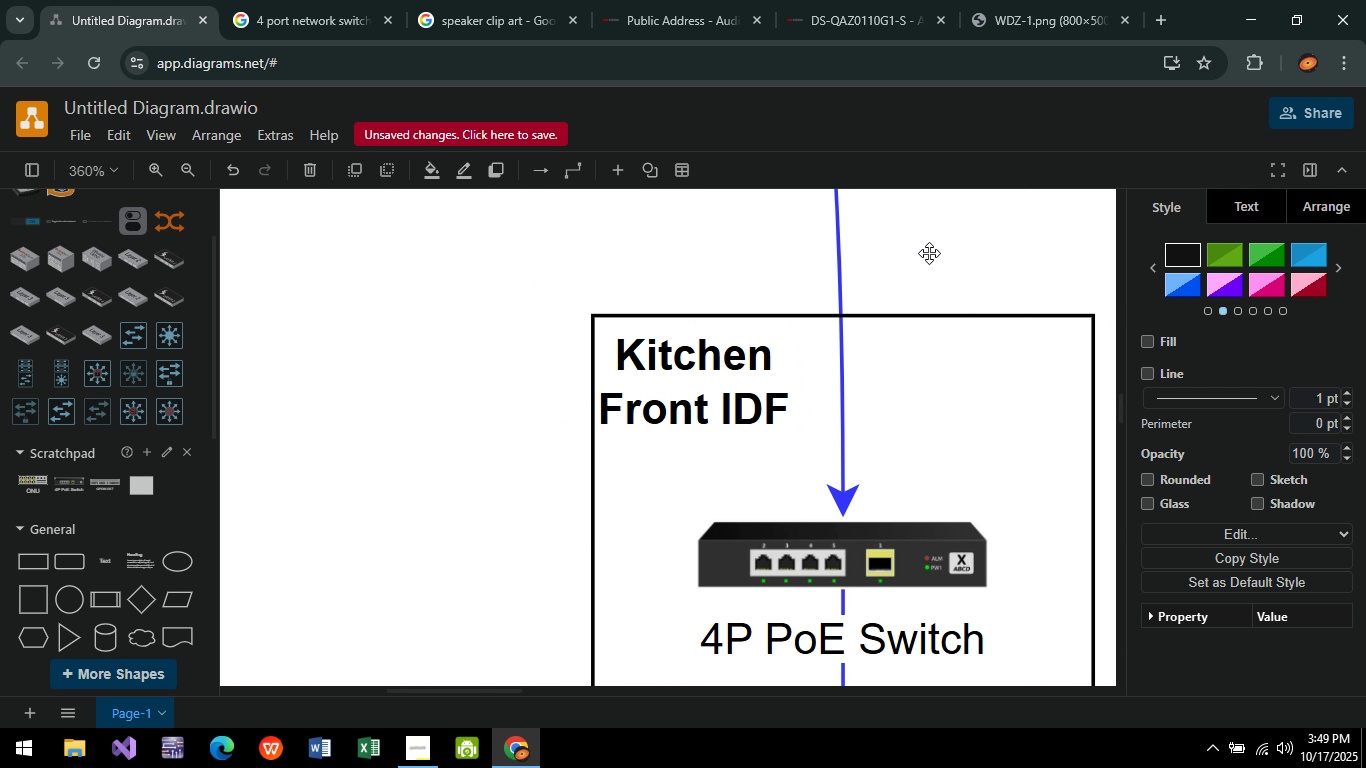 
left_click([929, 253])
 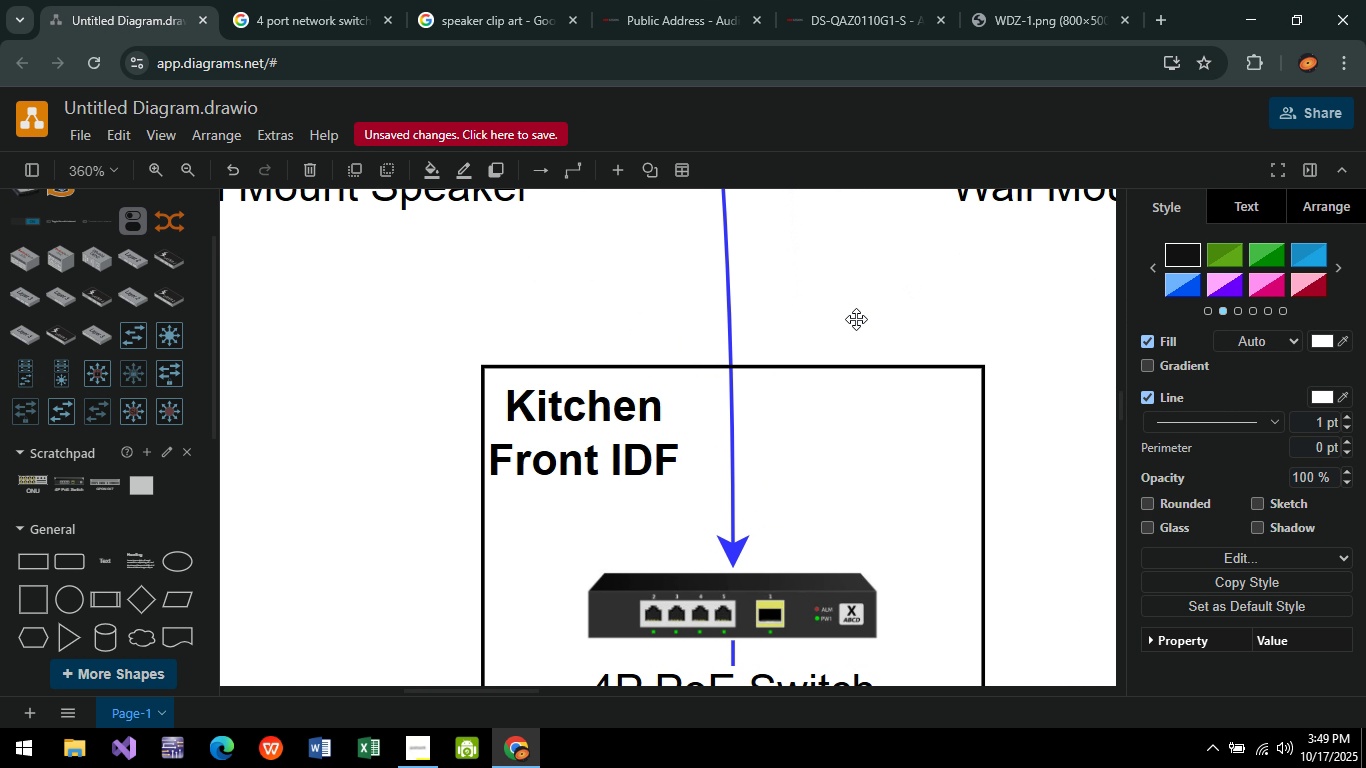 
hold_key(key=ControlLeft, duration=0.38)
scroll: coordinate [854, 320], scroll_direction: down, amount: 6.0
 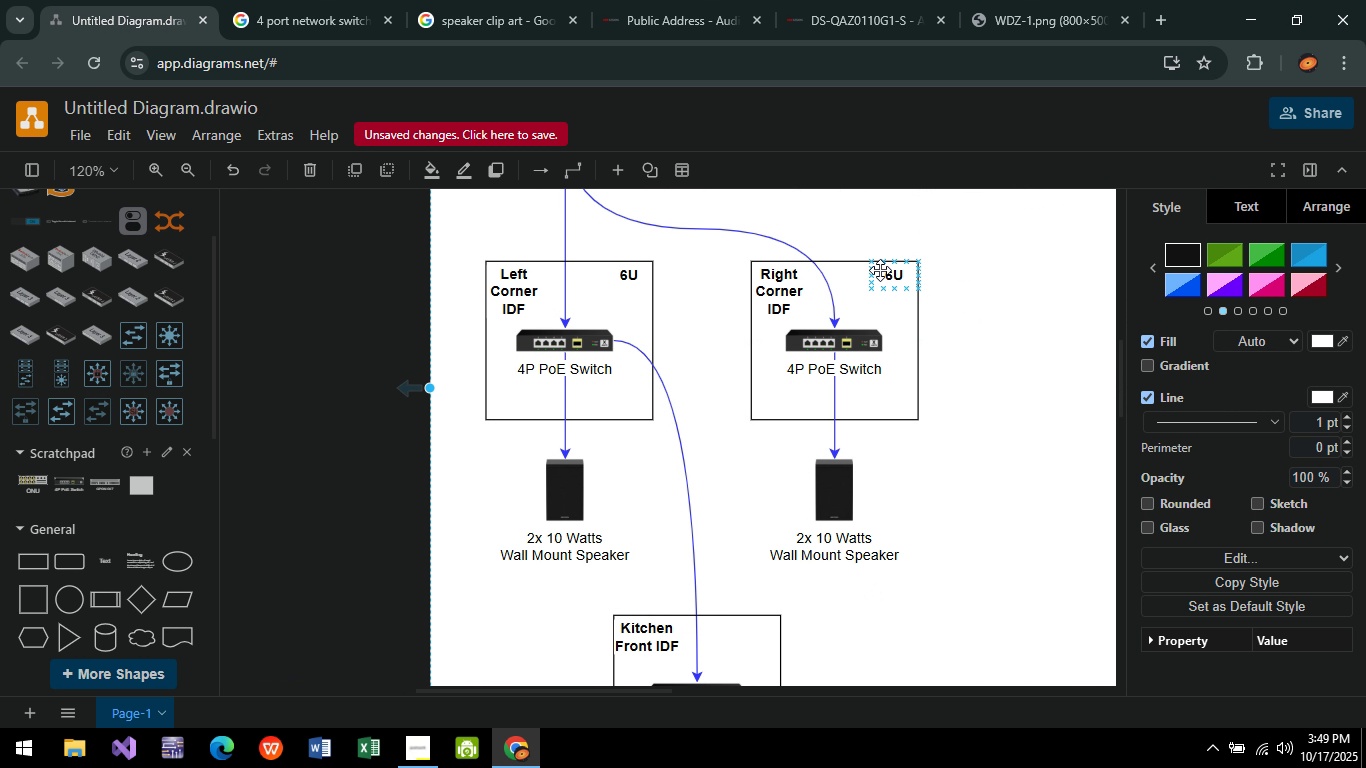 
left_click([893, 271])
 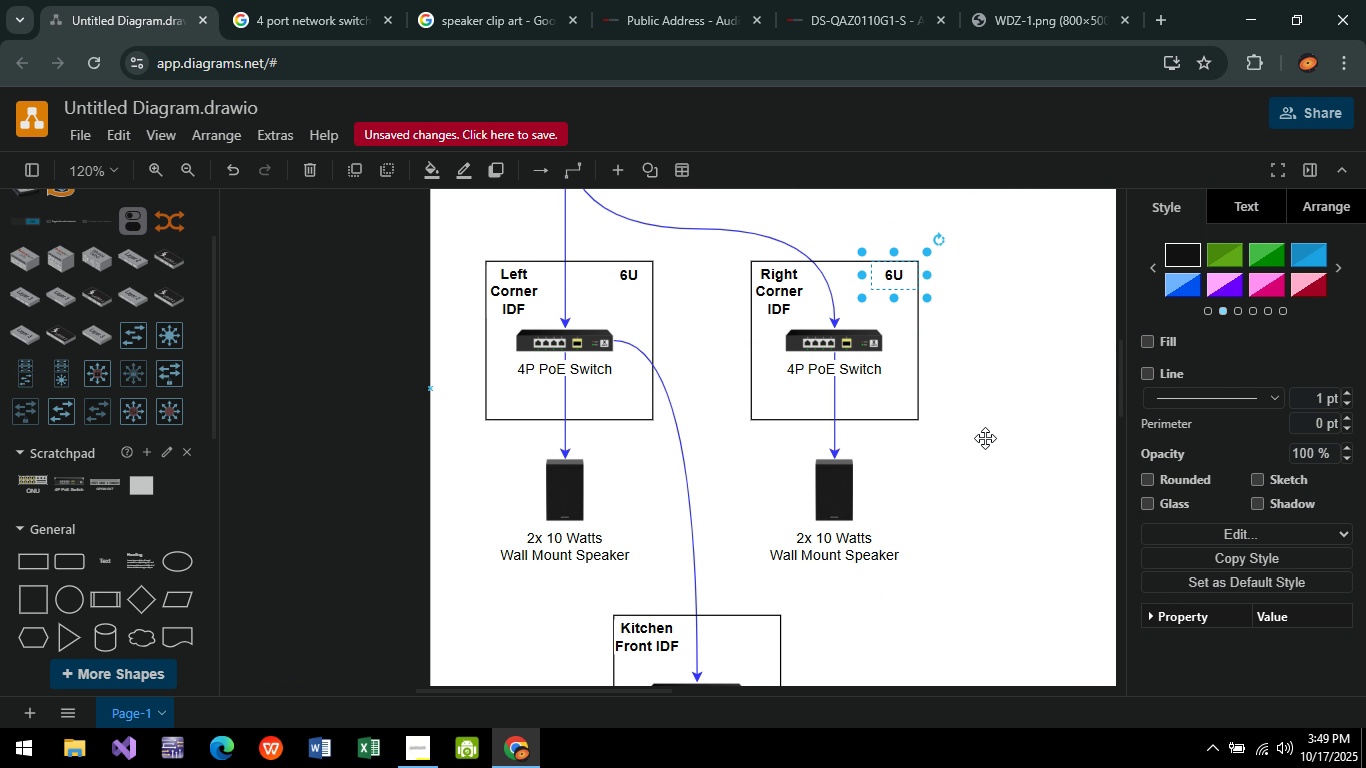 
key(Control+C)
 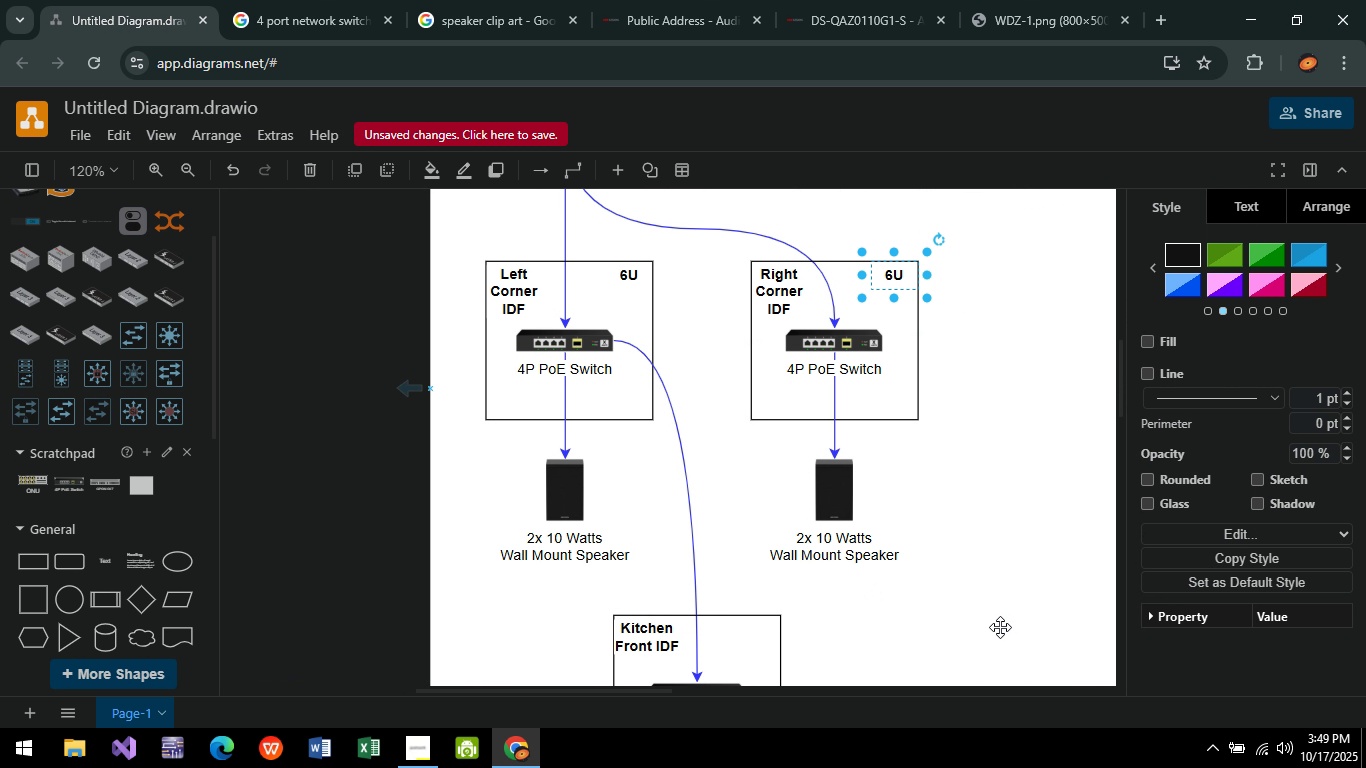 
key(Control+V)
 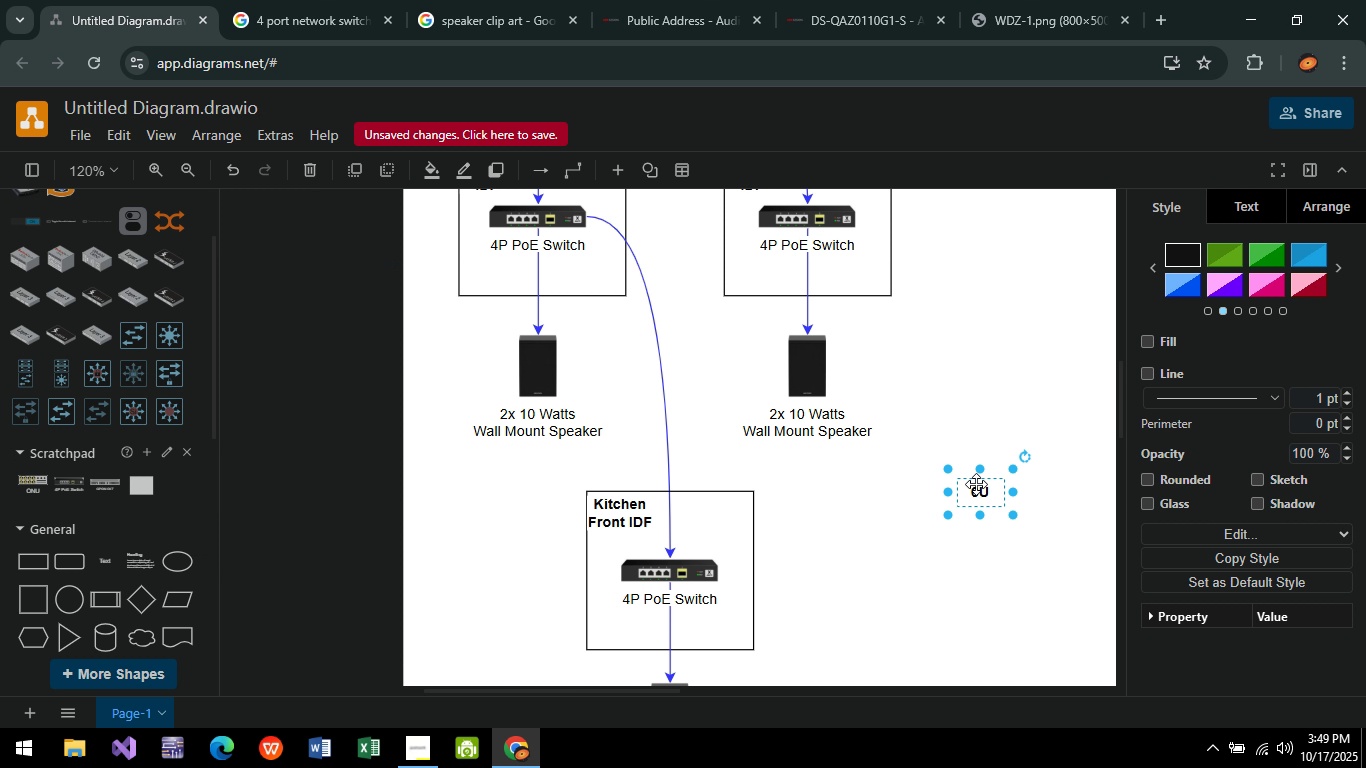 
left_click([976, 484])
 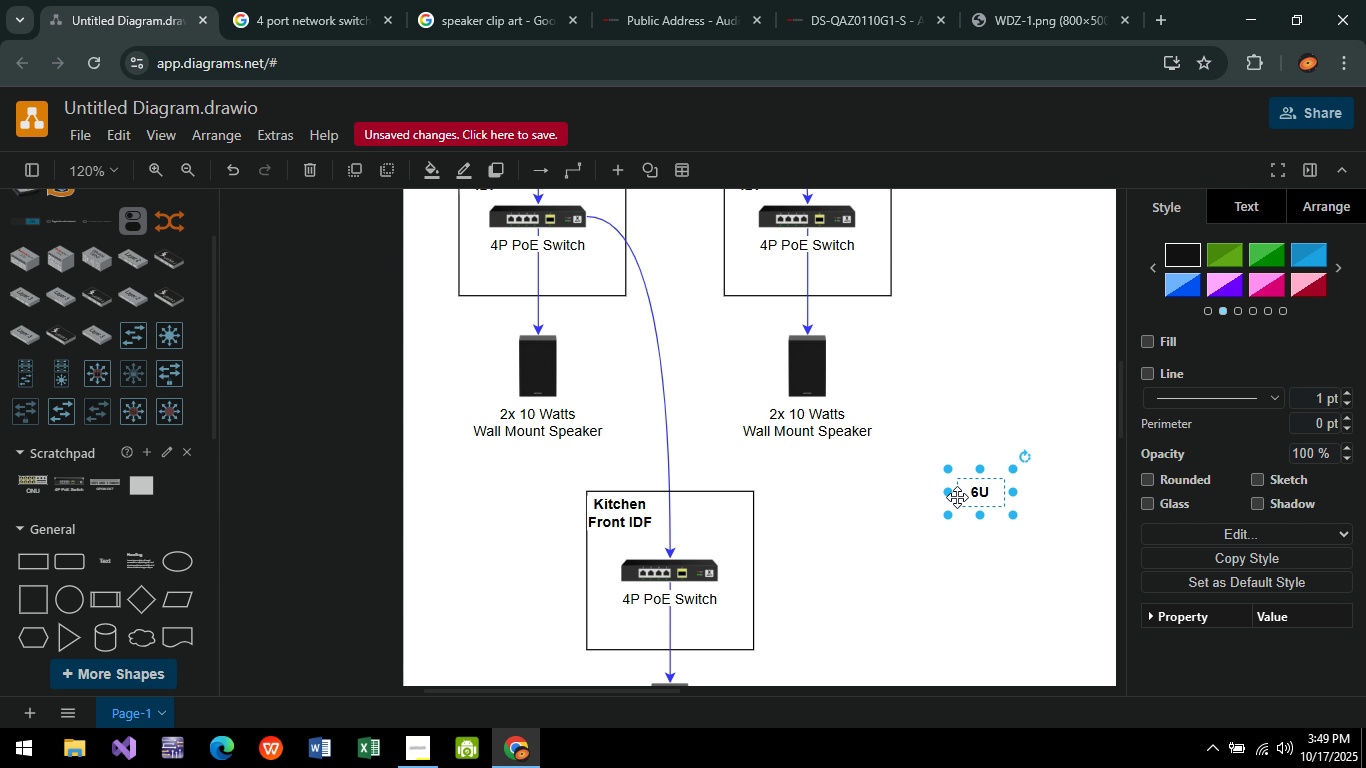 
left_click_drag(start_coordinate=[983, 493], to_coordinate=[733, 507])
 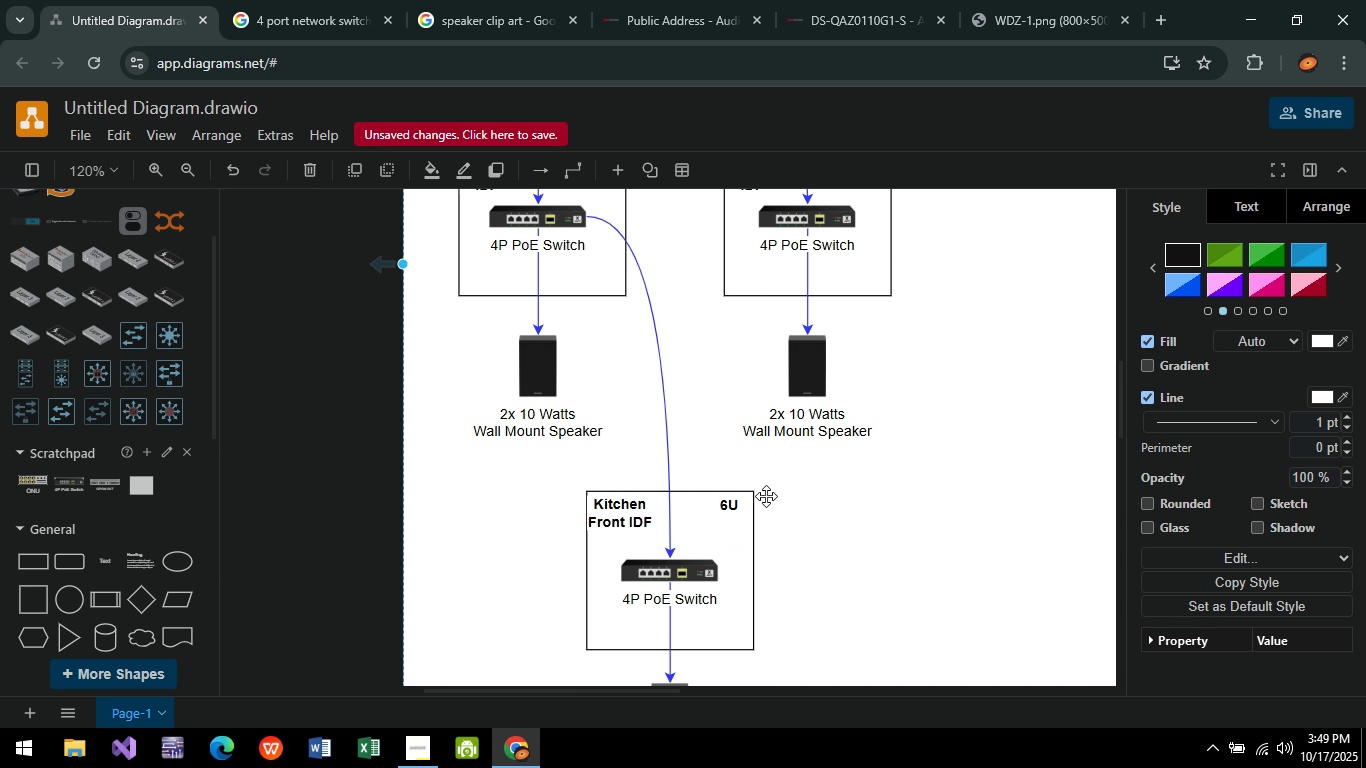 
hold_key(key=ControlLeft, duration=0.67)
 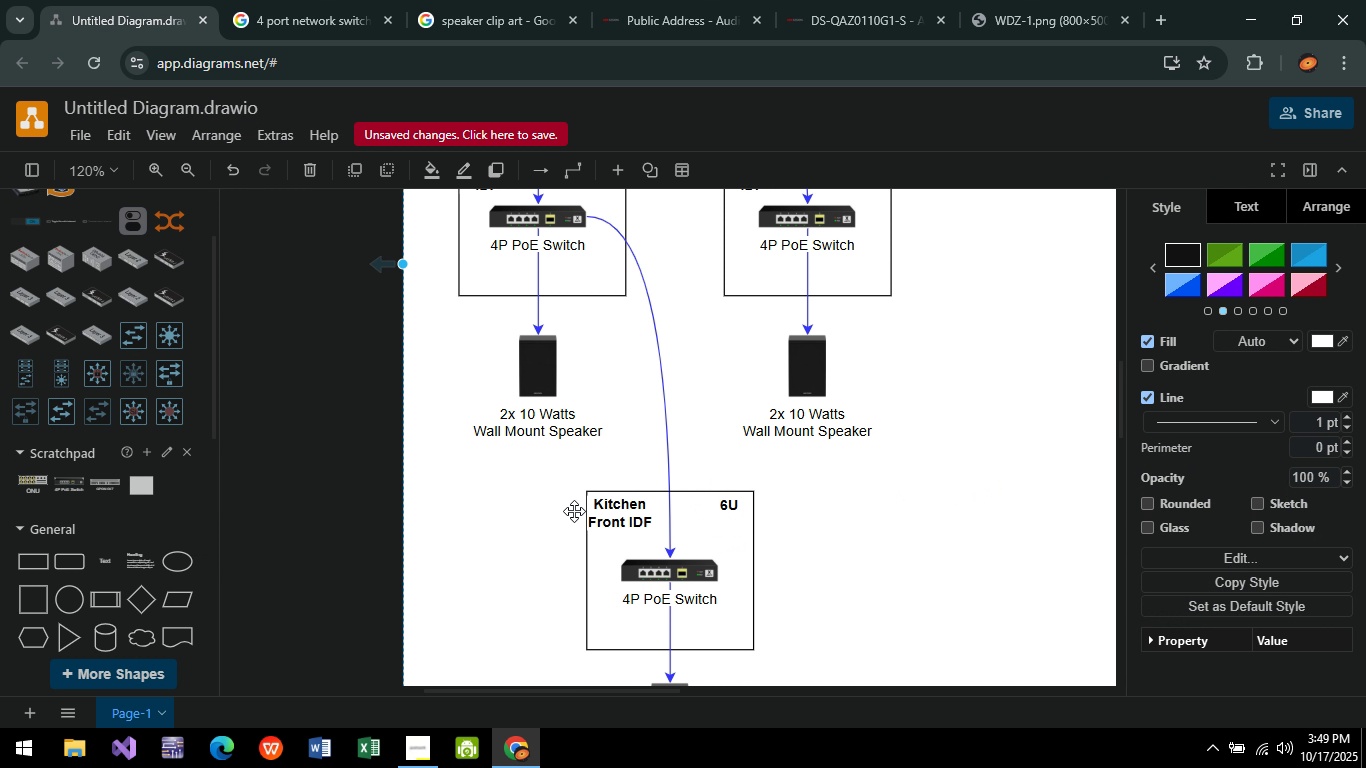 
hold_key(key=ControlLeft, duration=0.62)
scroll: coordinate [574, 511], scroll_direction: up, amount: 6.0
 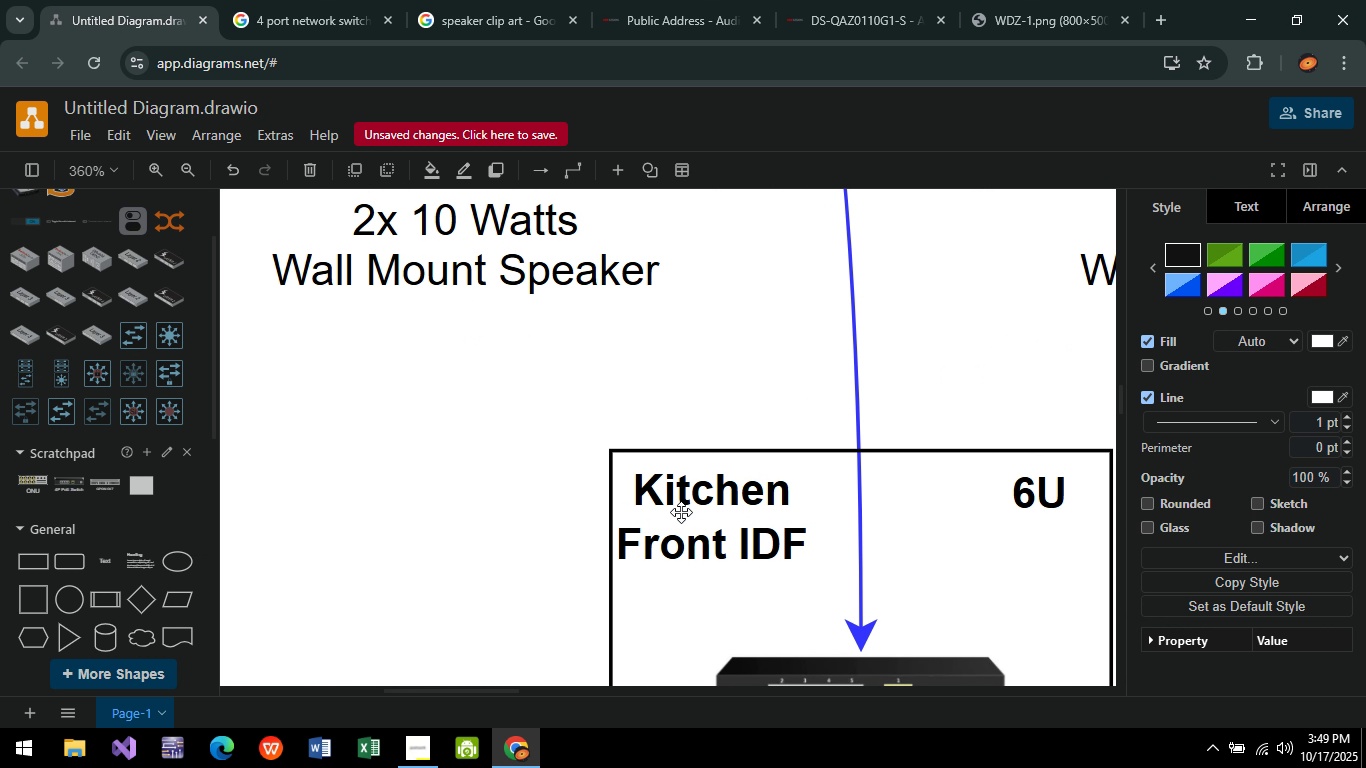 
left_click_drag(start_coordinate=[681, 512], to_coordinate=[688, 510])
 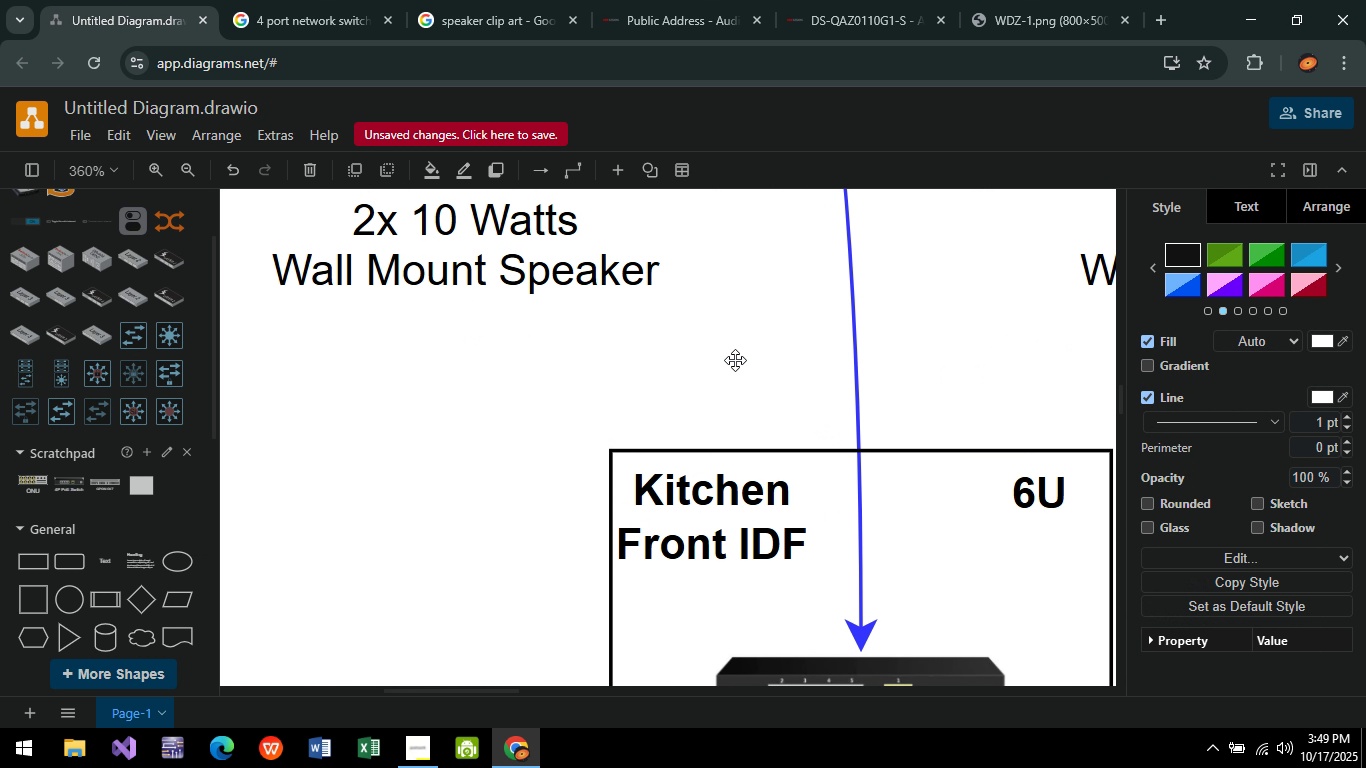 
left_click([735, 360])
 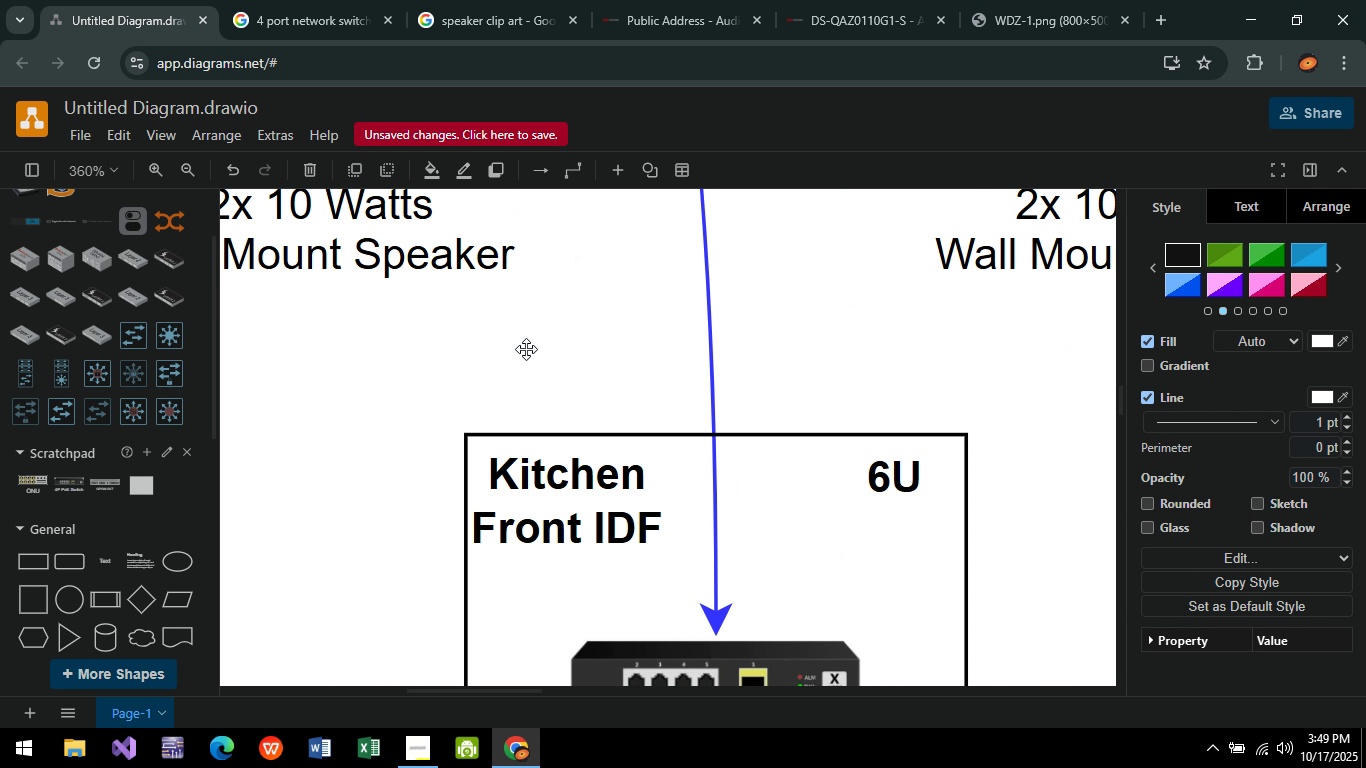 
hold_key(key=ControlLeft, duration=0.58)
scroll: coordinate [946, 369], scroll_direction: down, amount: 5.0
 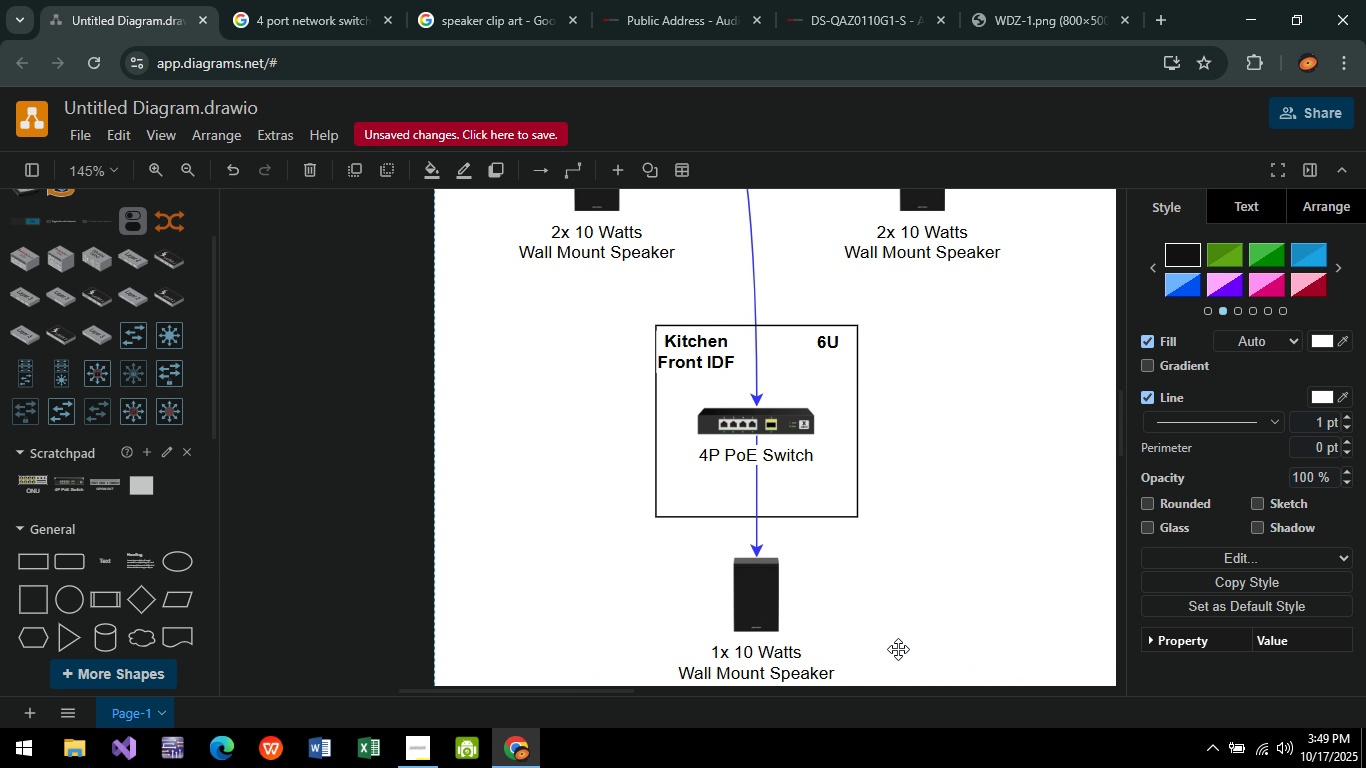 
left_click([679, 328])
 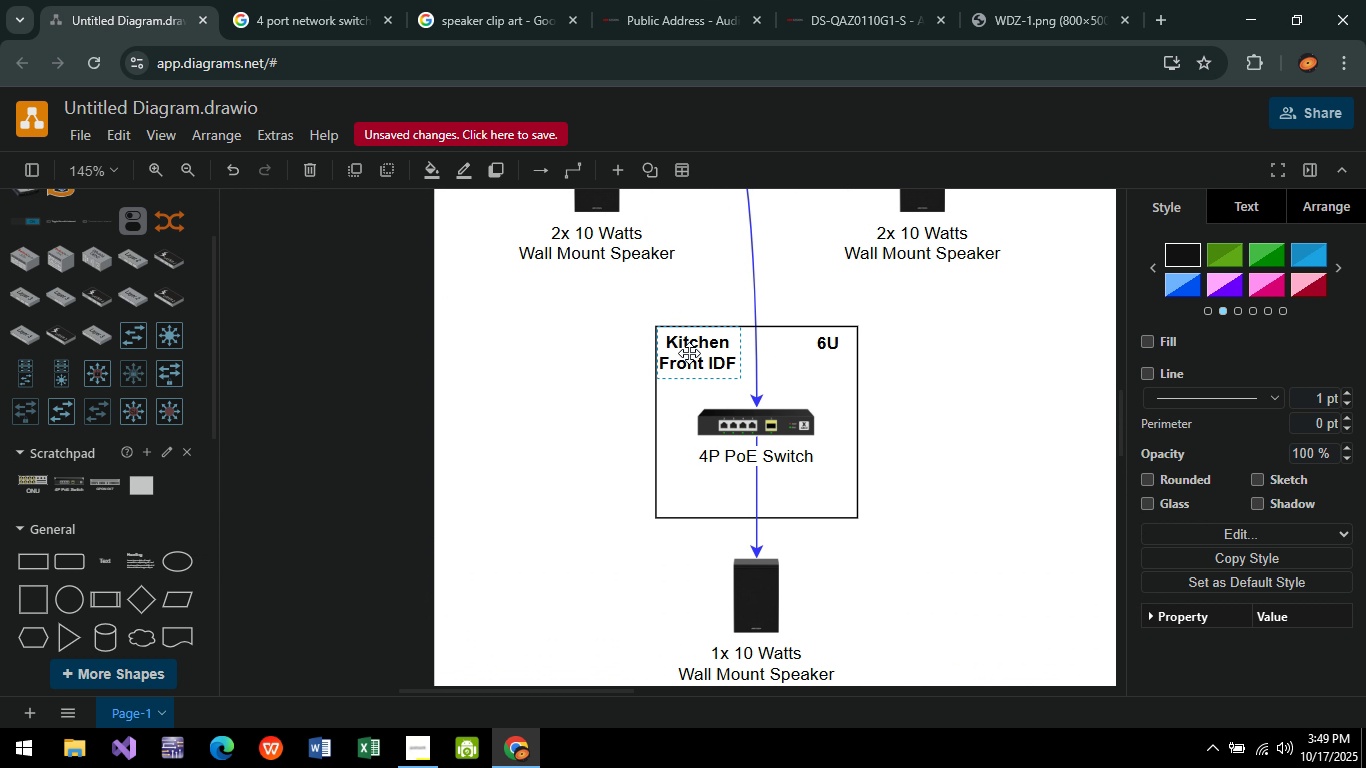 
key(ArrowRight)
 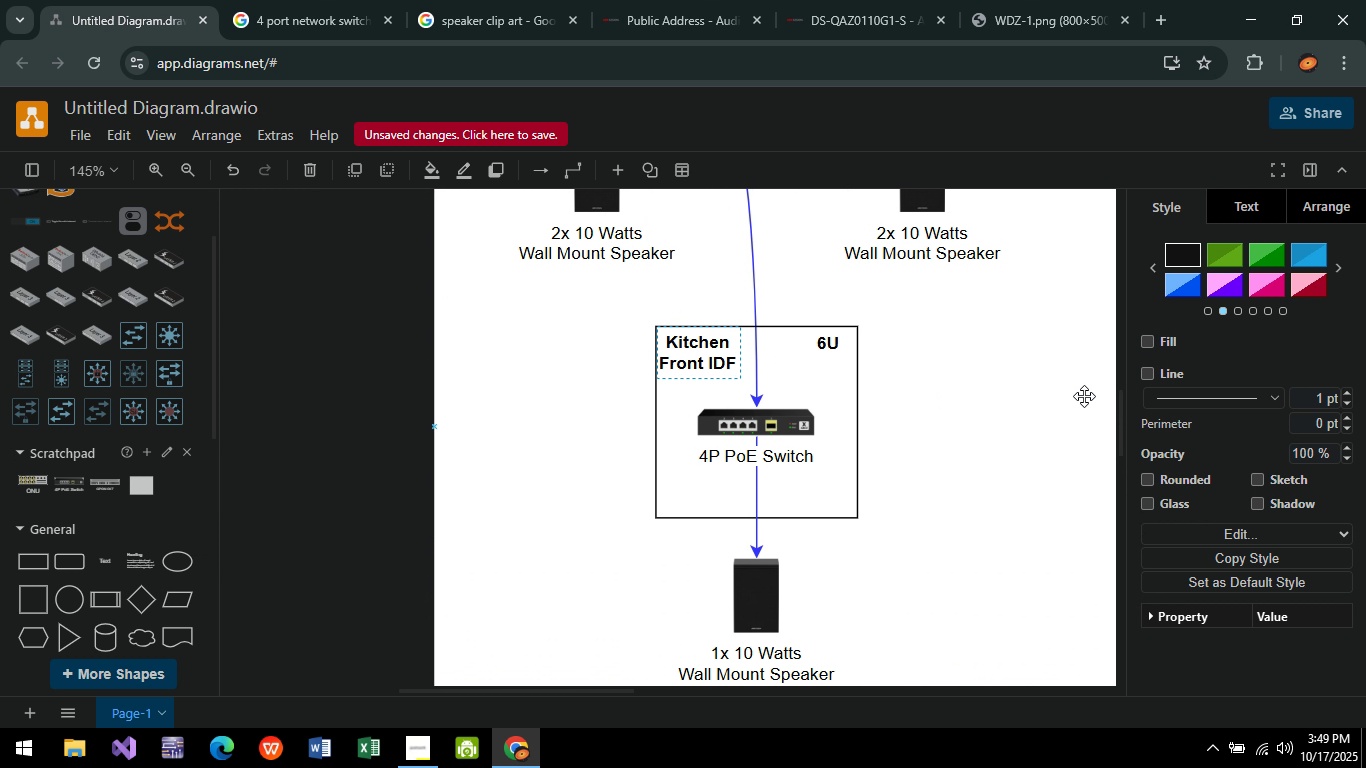 
left_click([1084, 396])
 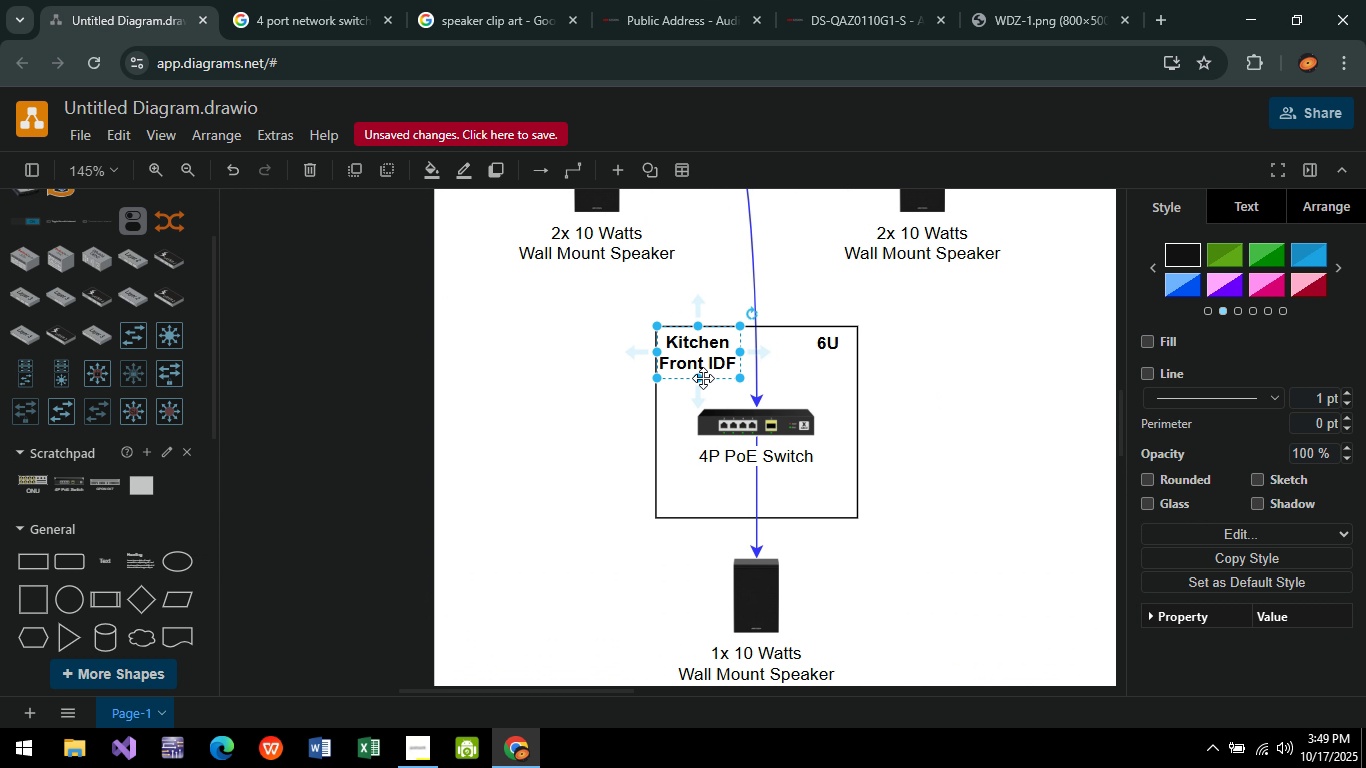 
key(ArrowDown)
 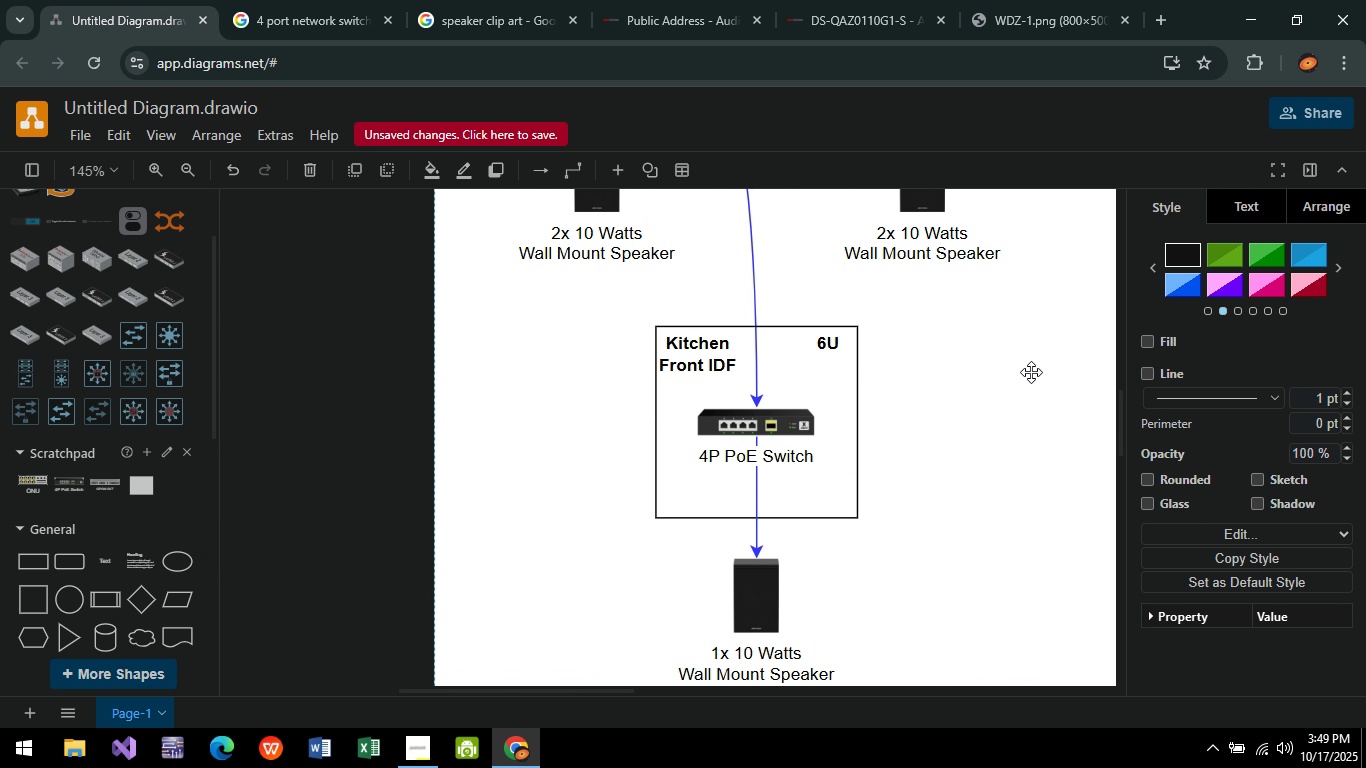 
left_click([1031, 372])
 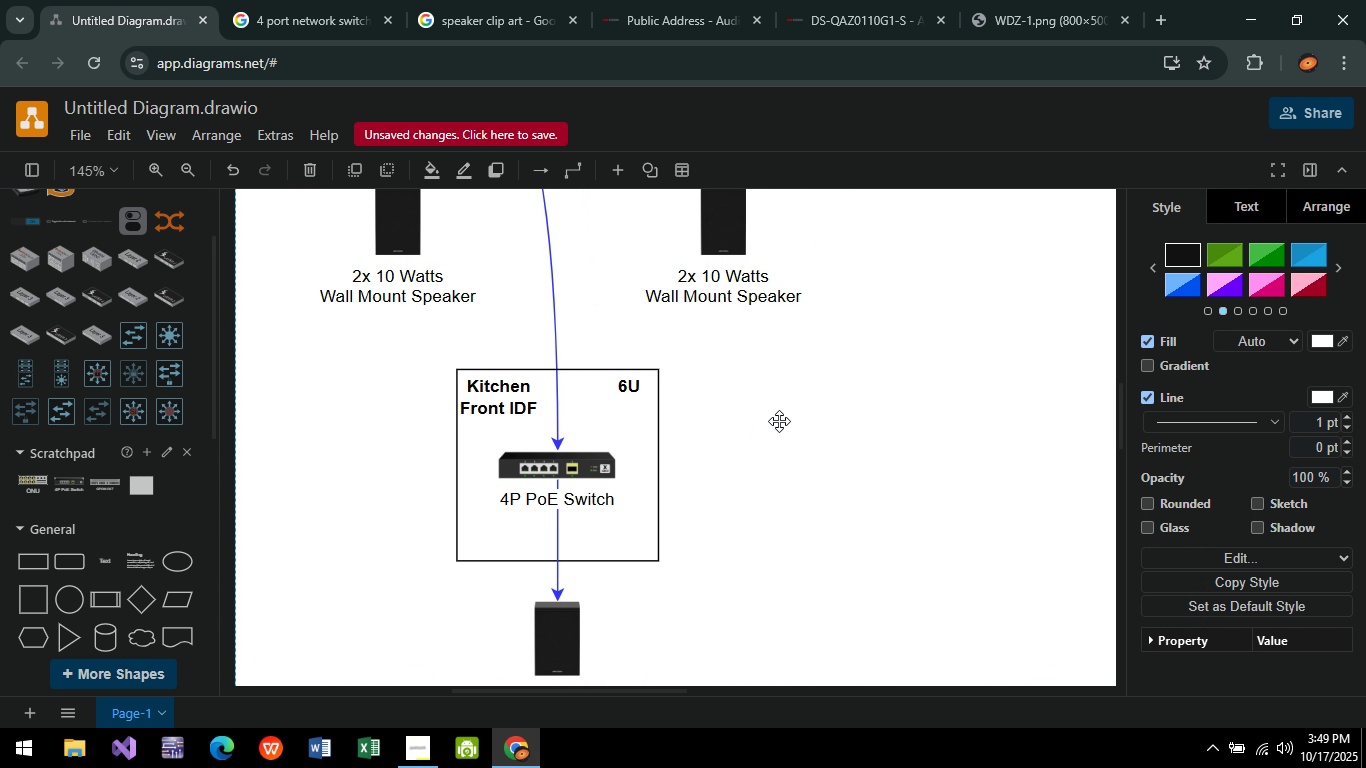 
hold_key(key=ControlLeft, duration=0.37)
scroll: coordinate [877, 424], scroll_direction: down, amount: 5.0